 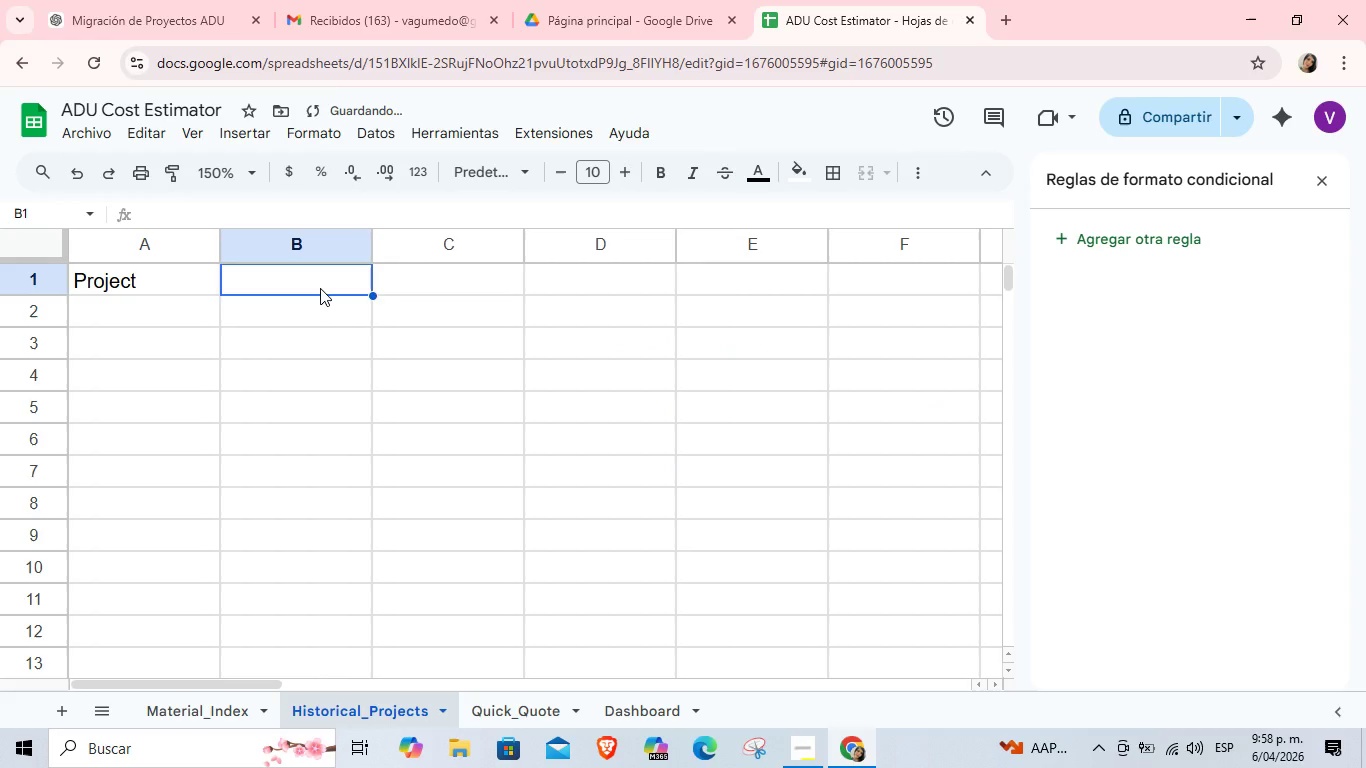 
type(Model)
key(Tab)
type(Sq Ft)
key(Tab)
type(Material Cost)
 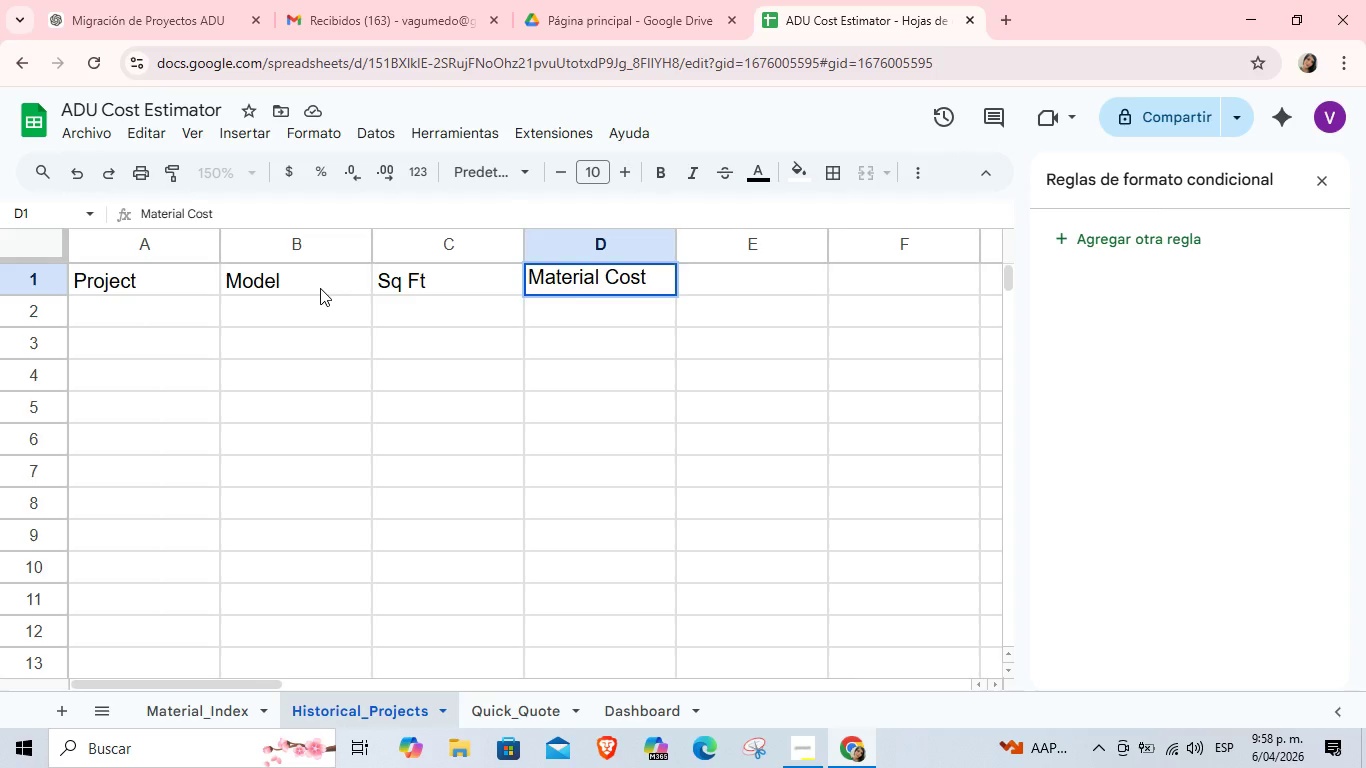 
wait(7.56)
 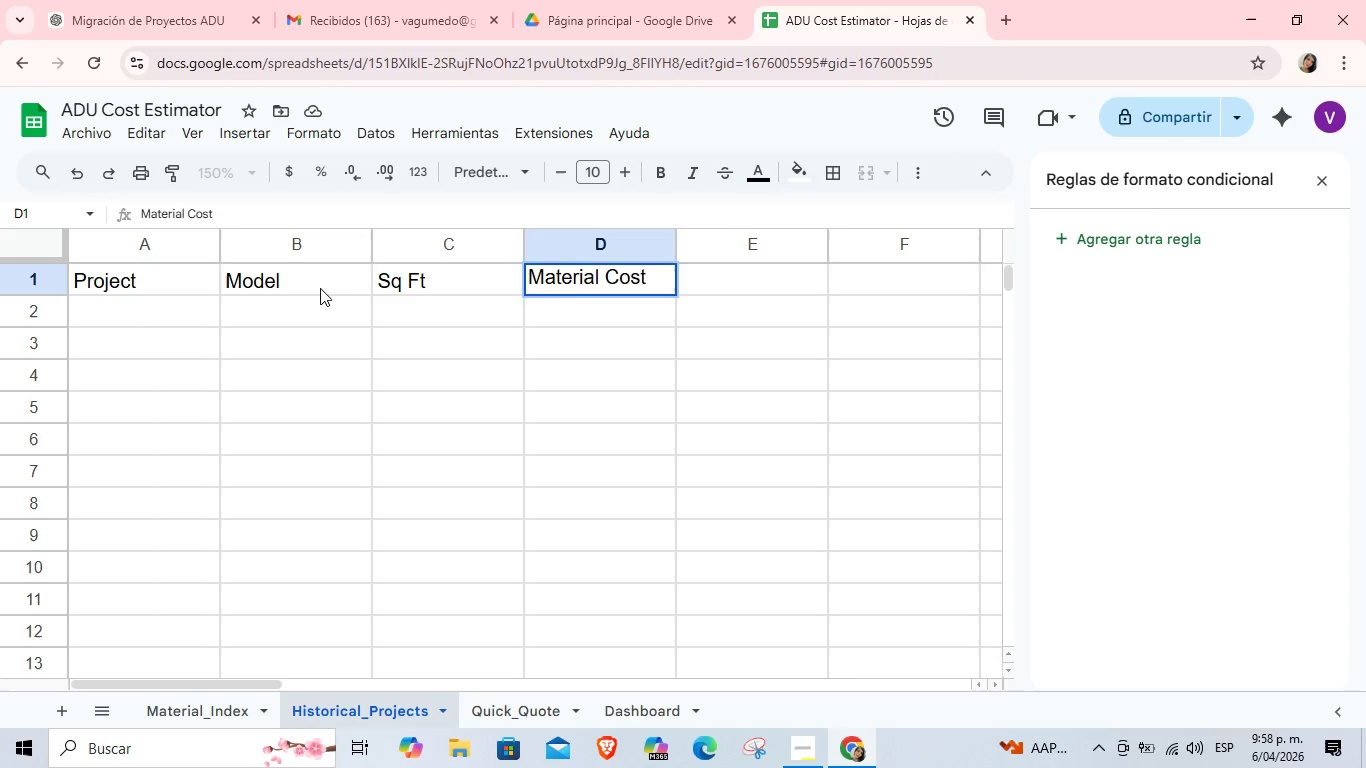 
key(Tab)
type(Labor Hours)
 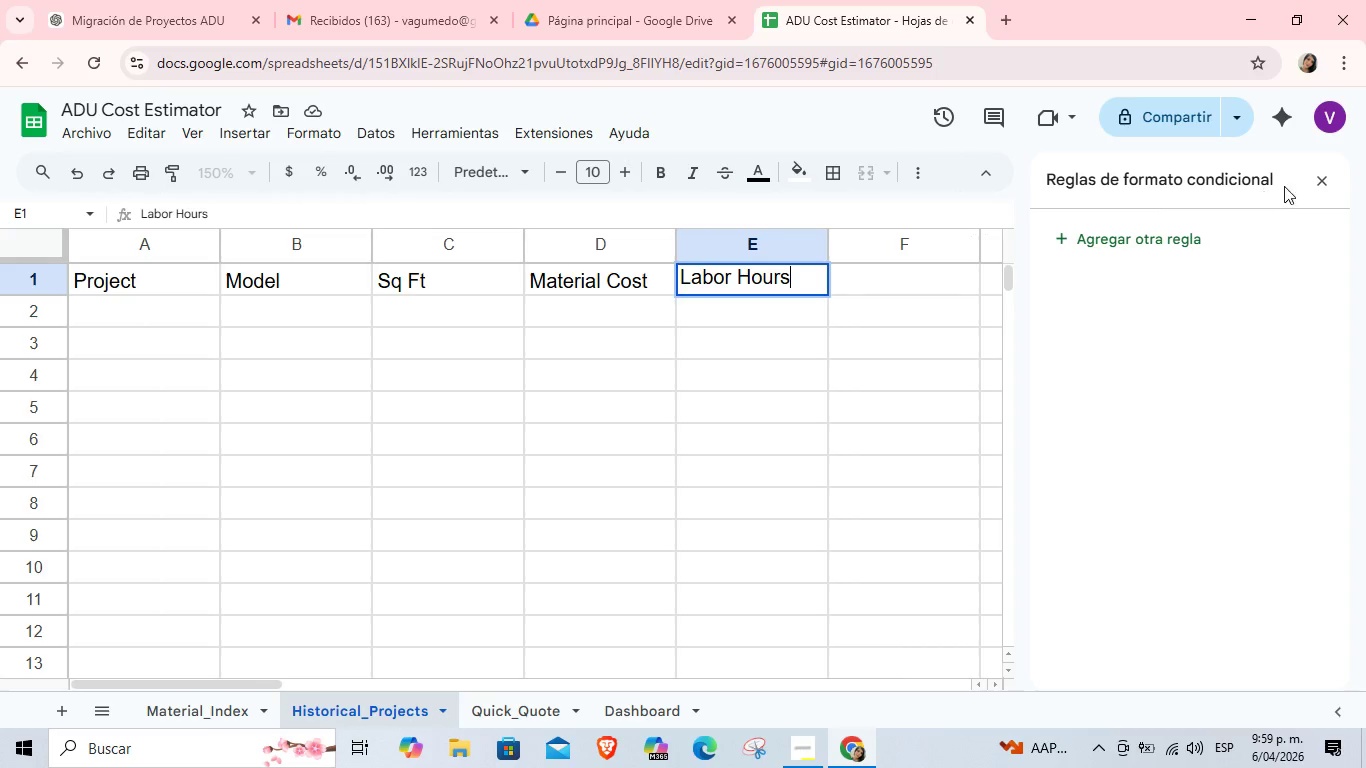 
left_click([1310, 180])
 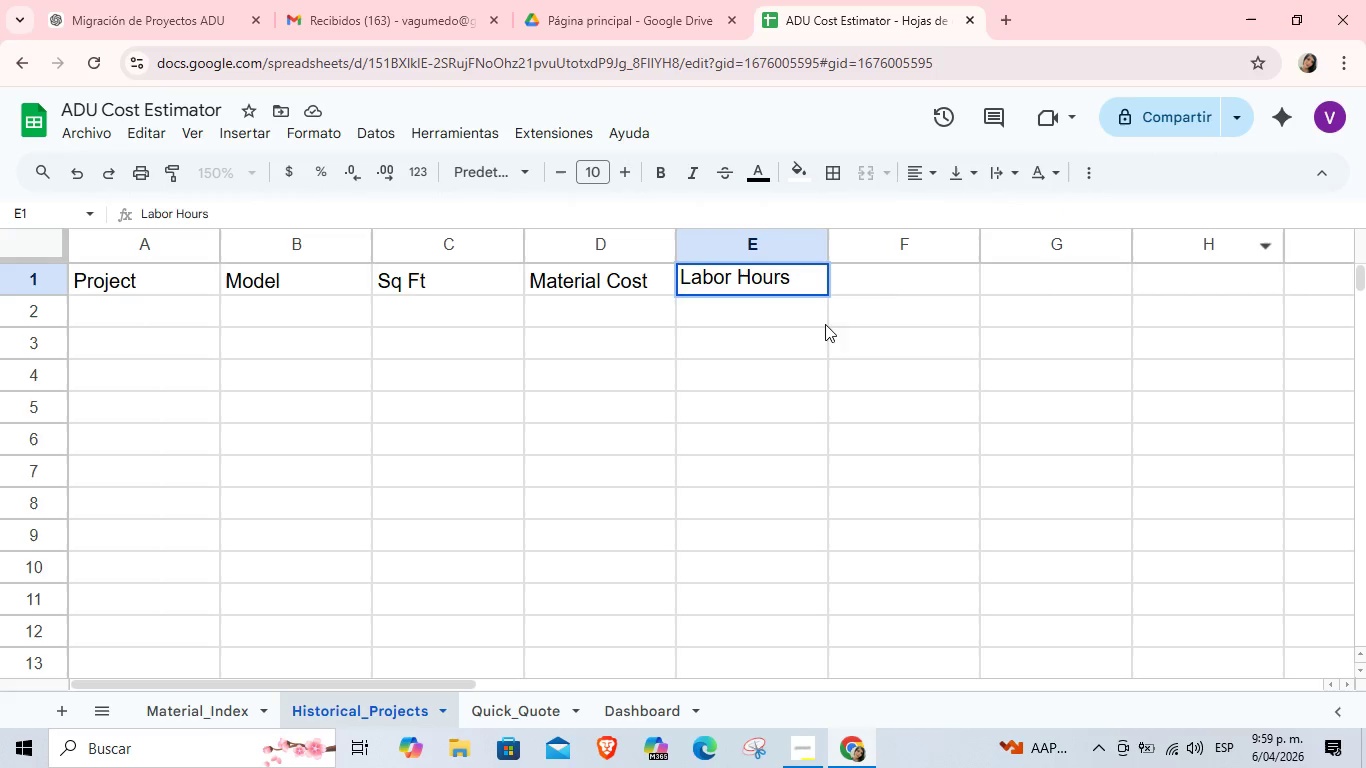 
left_click([896, 288])
 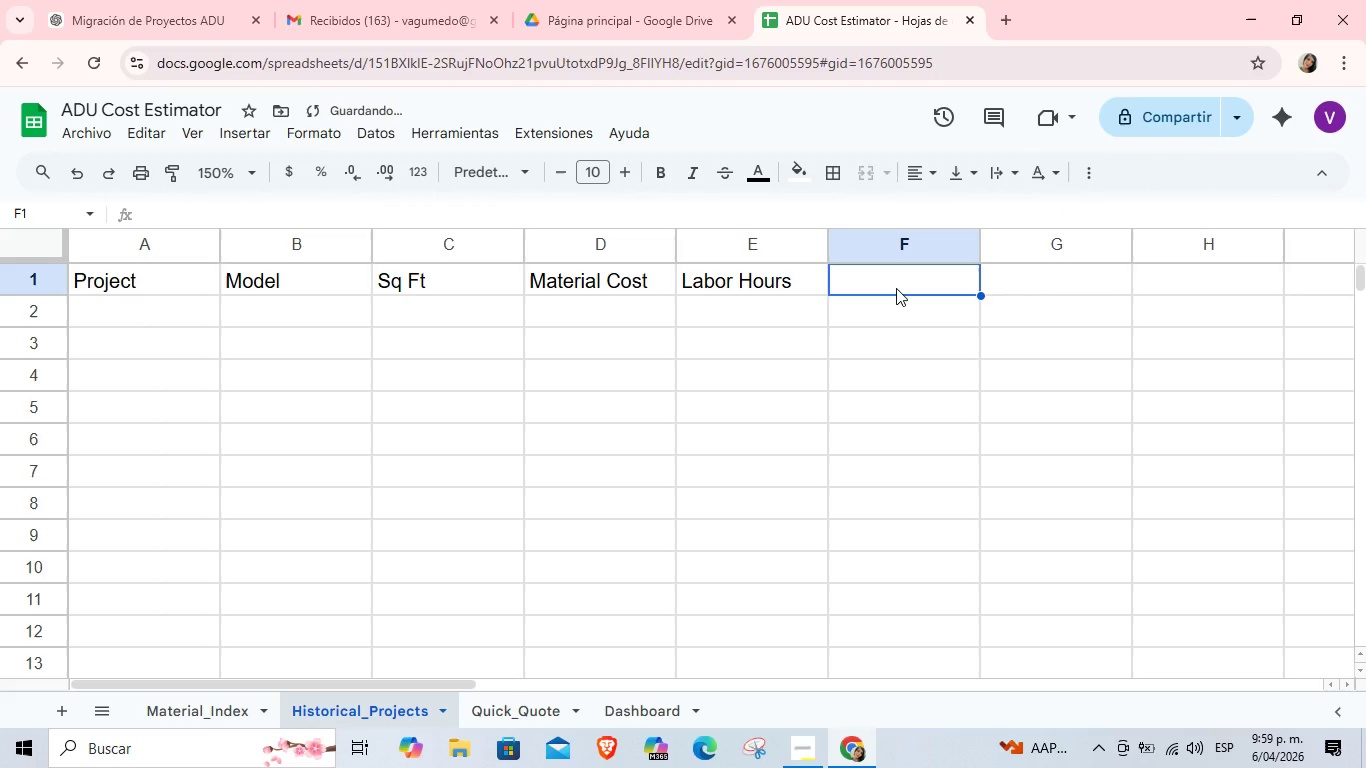 
type(Completin Da)
key(Tab)
type(Cost)
 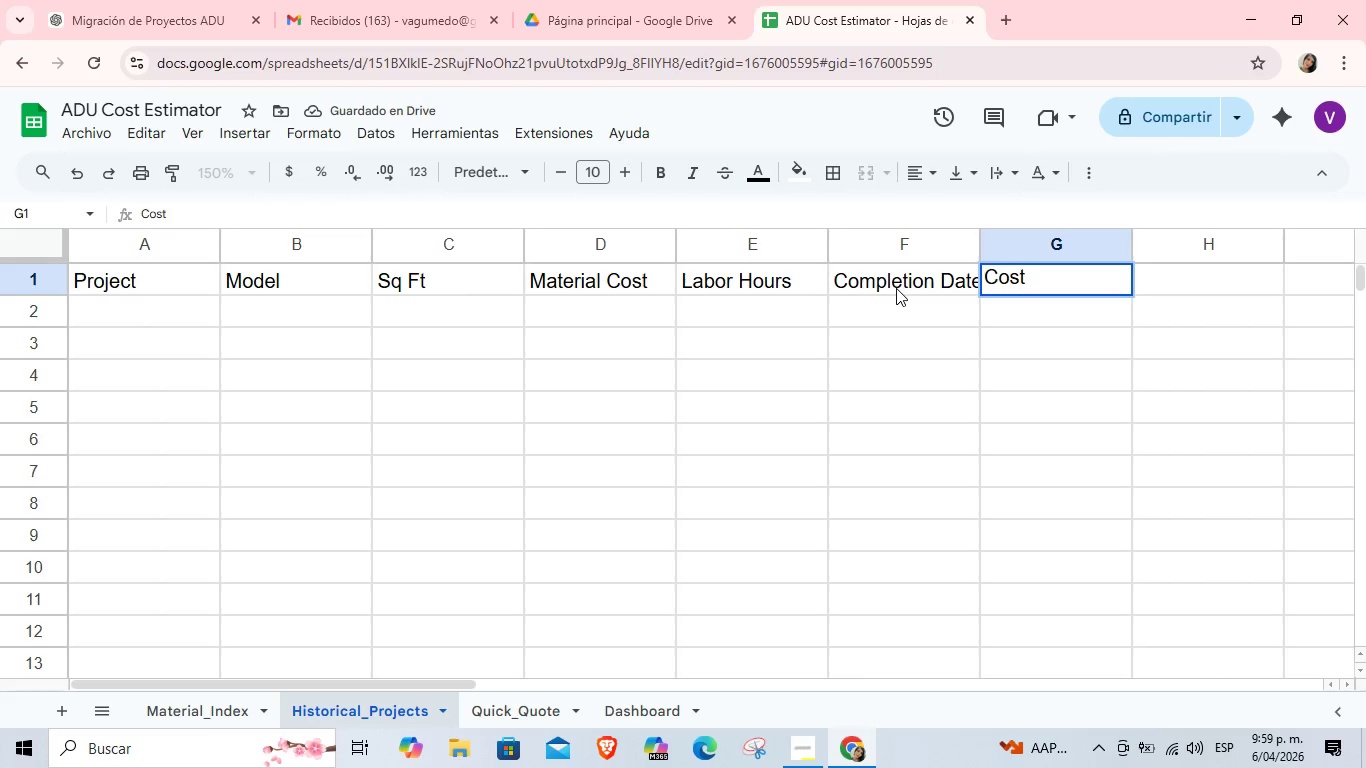 
type( per Sq Ft)
 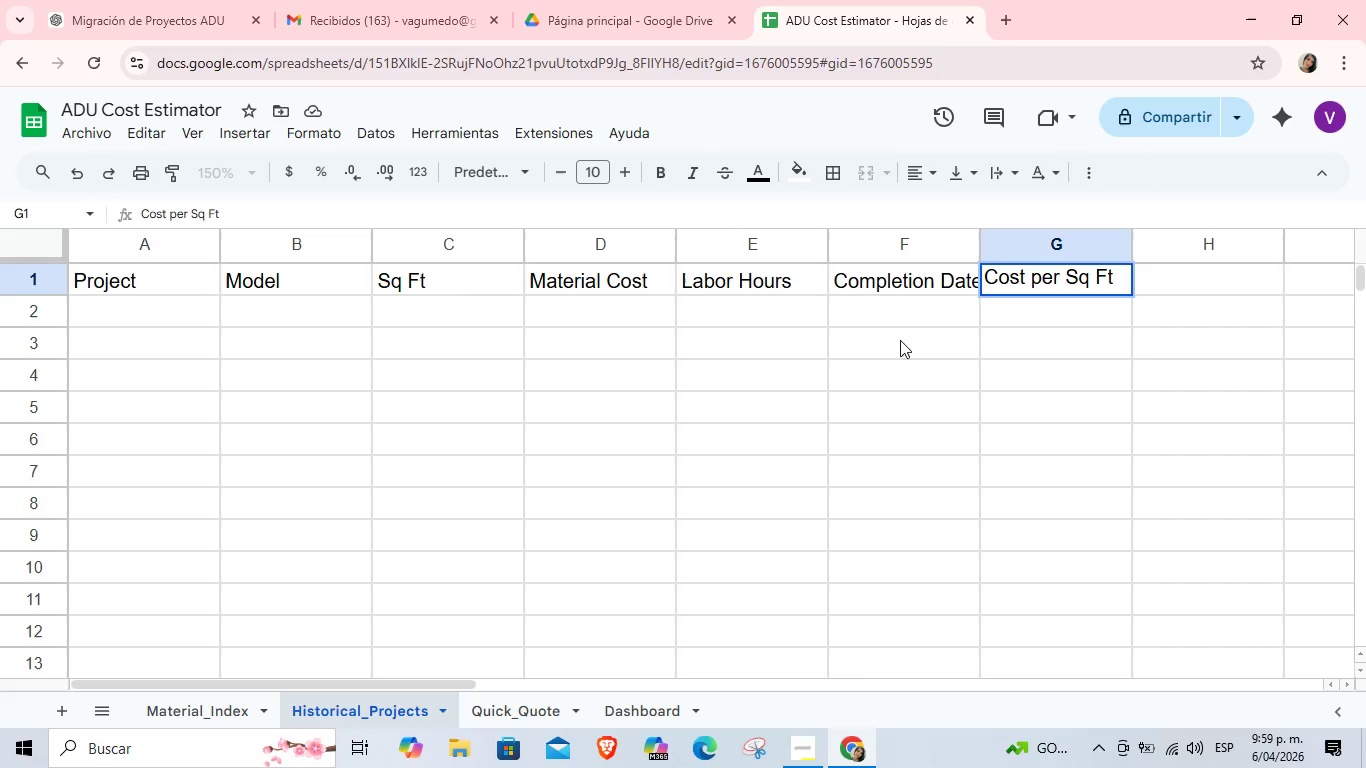 
left_click([899, 360])
 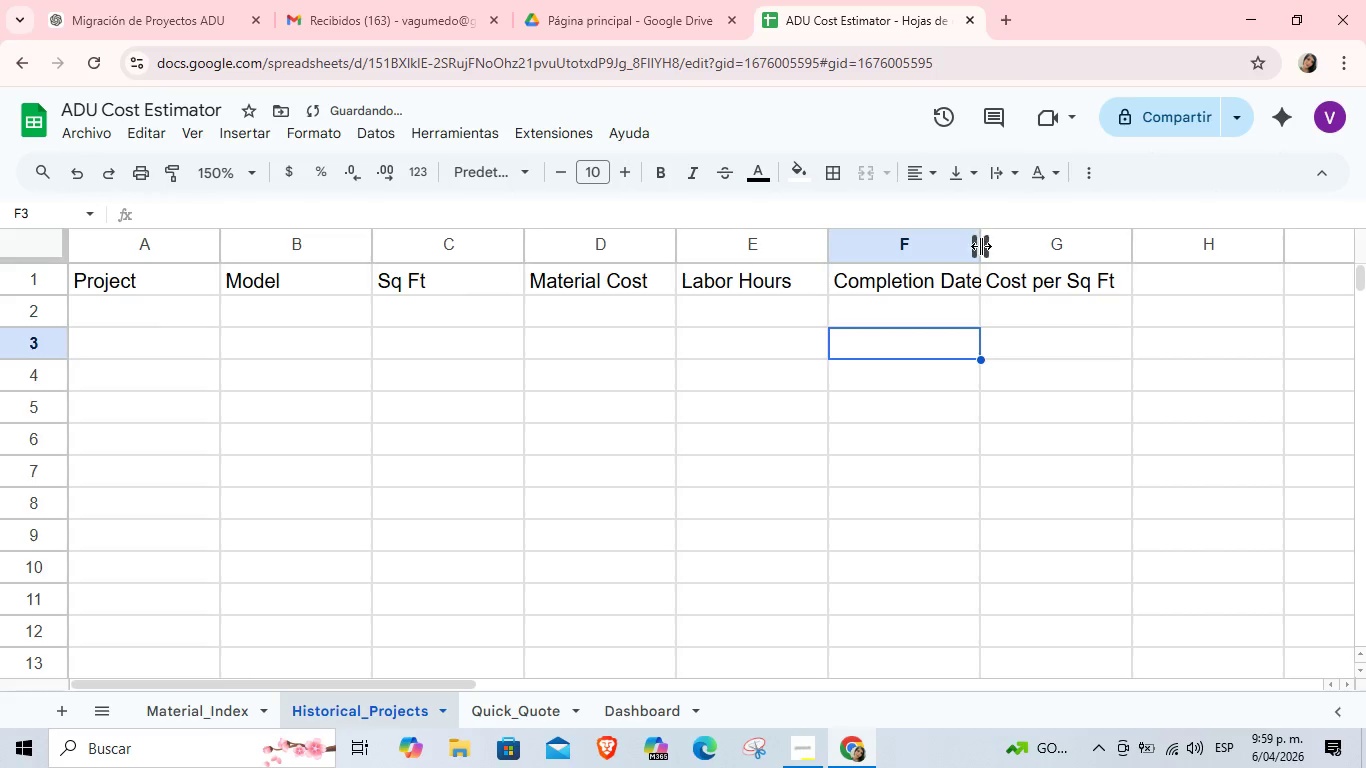 
left_click_drag(start_coordinate=[978, 247], to_coordinate=[1012, 254])
 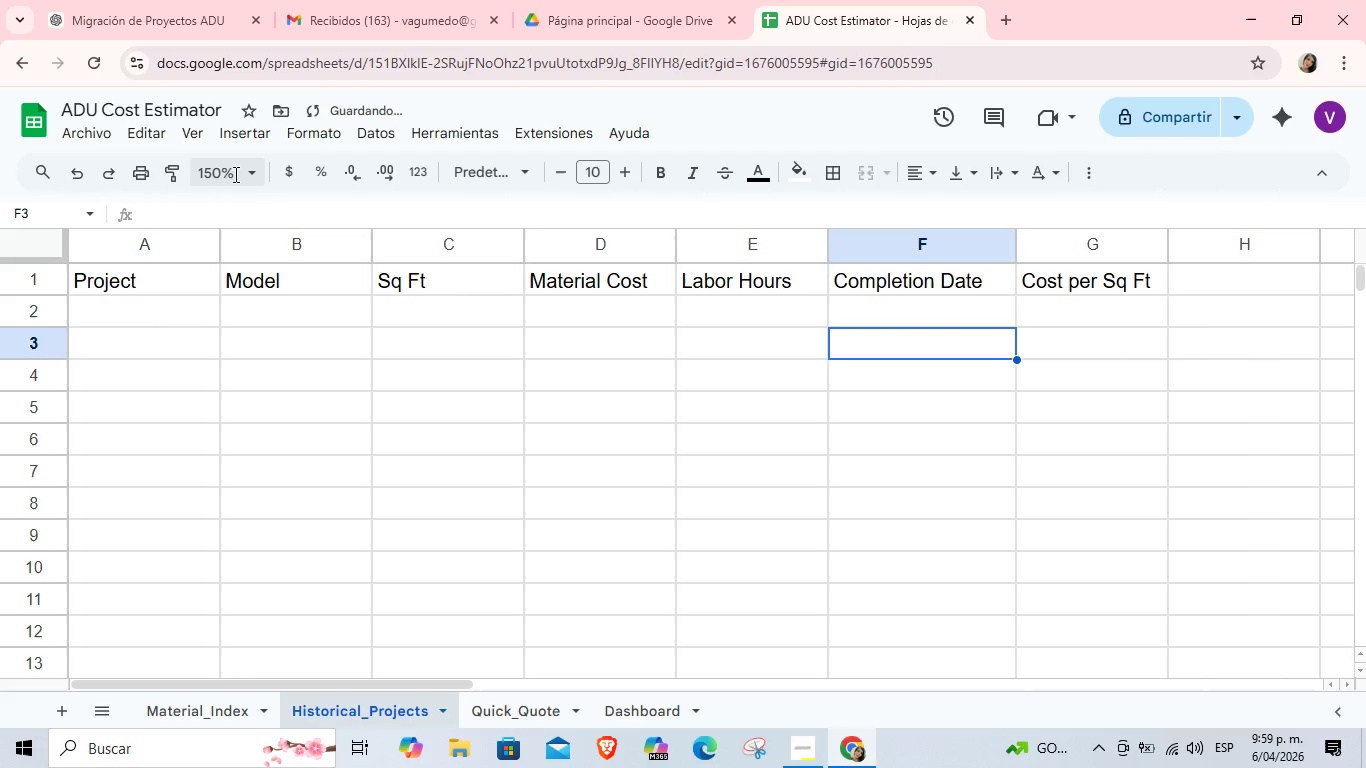 
left_click([239, 170])
 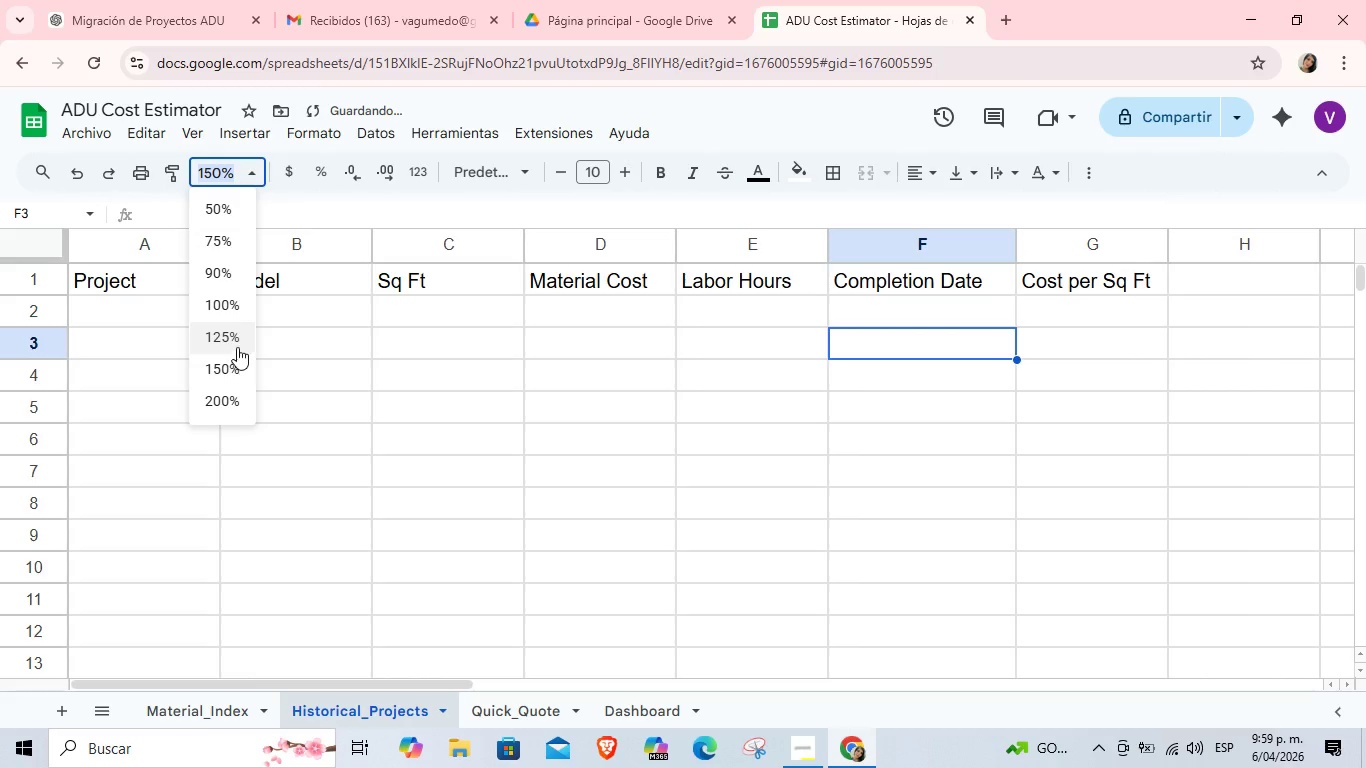 
left_click([237, 338])
 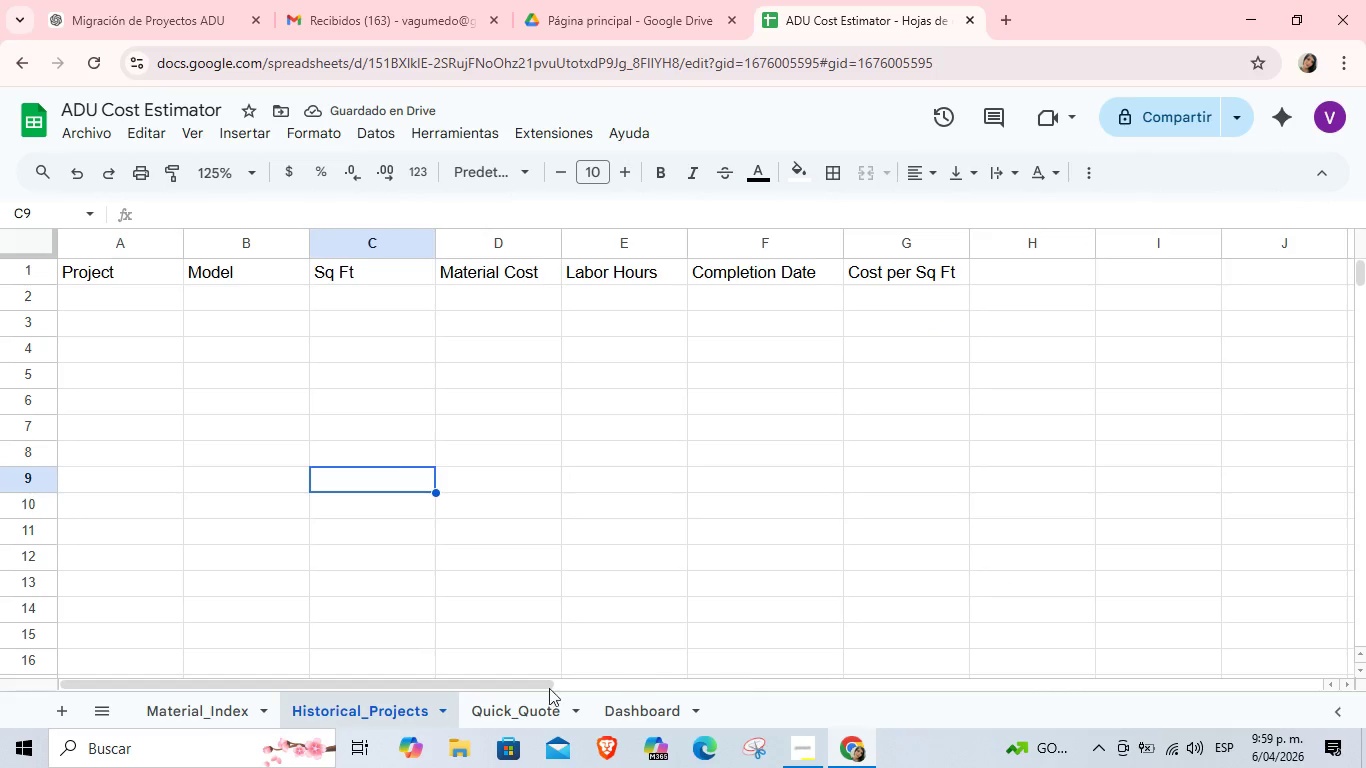 
left_click_drag(start_coordinate=[467, 682], to_coordinate=[343, 687])
 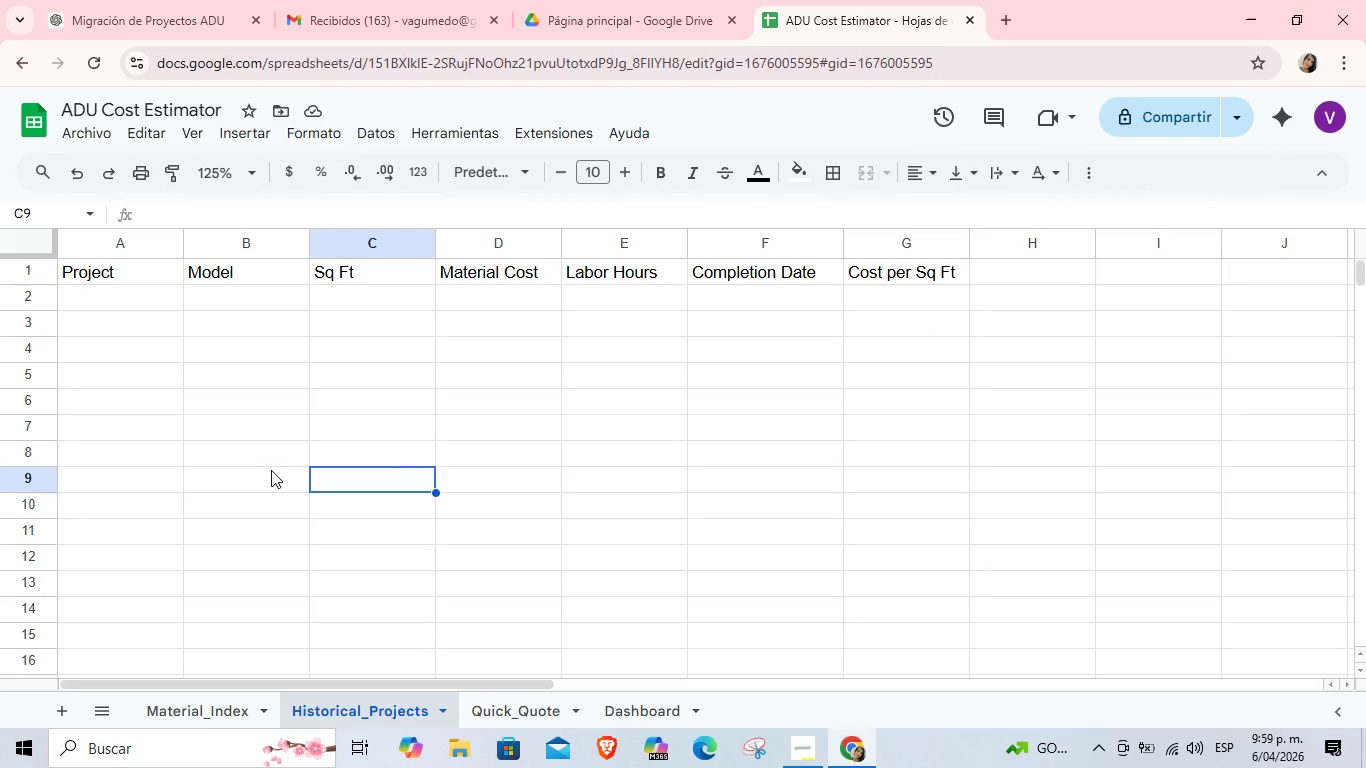 
wait(10.94)
 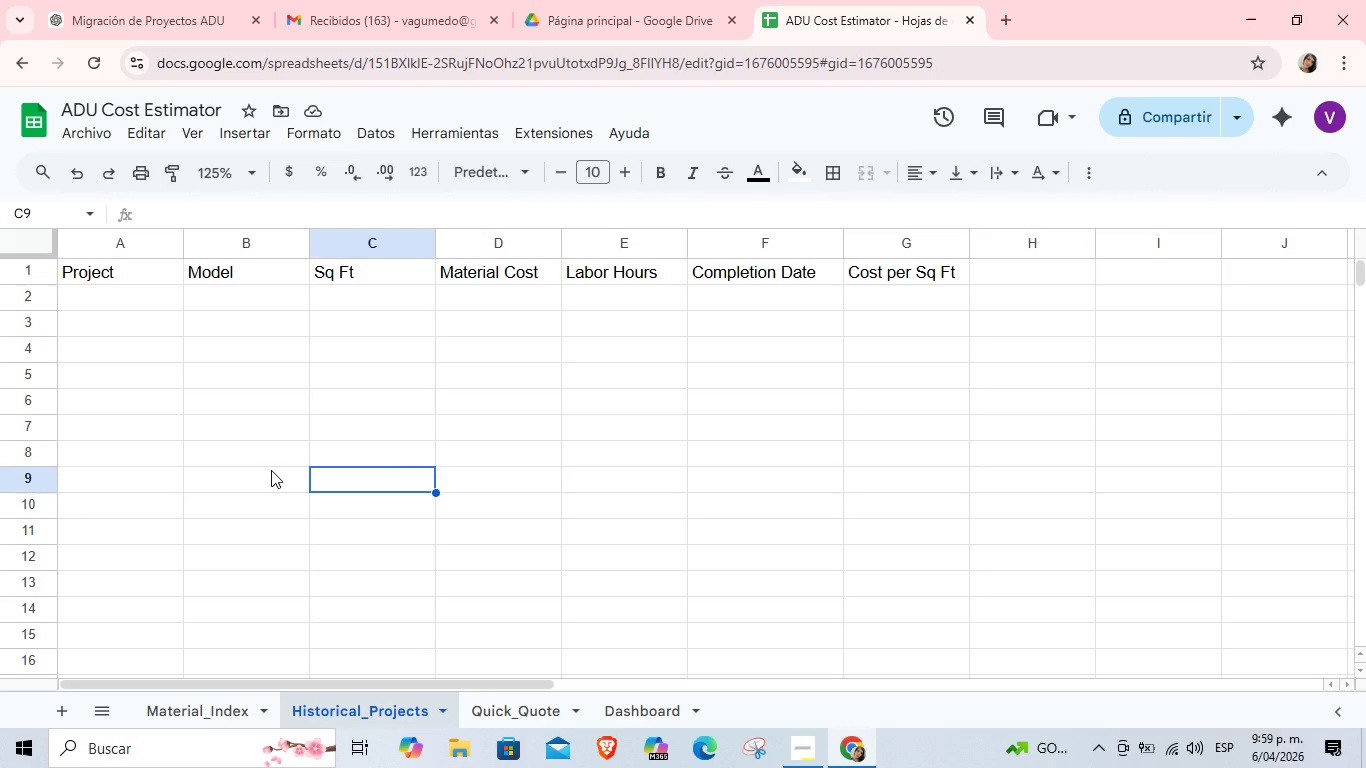 
left_click([919, 241])
 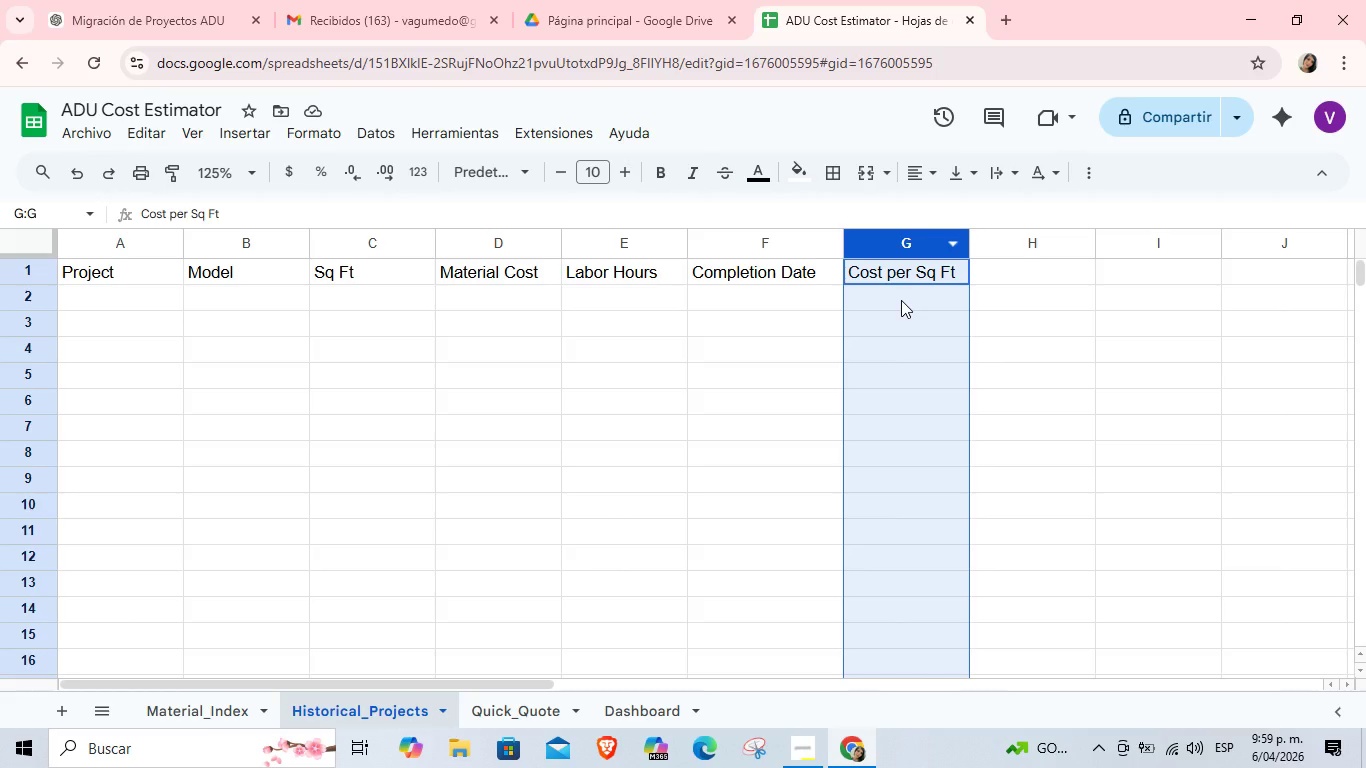 
left_click([901, 300])
 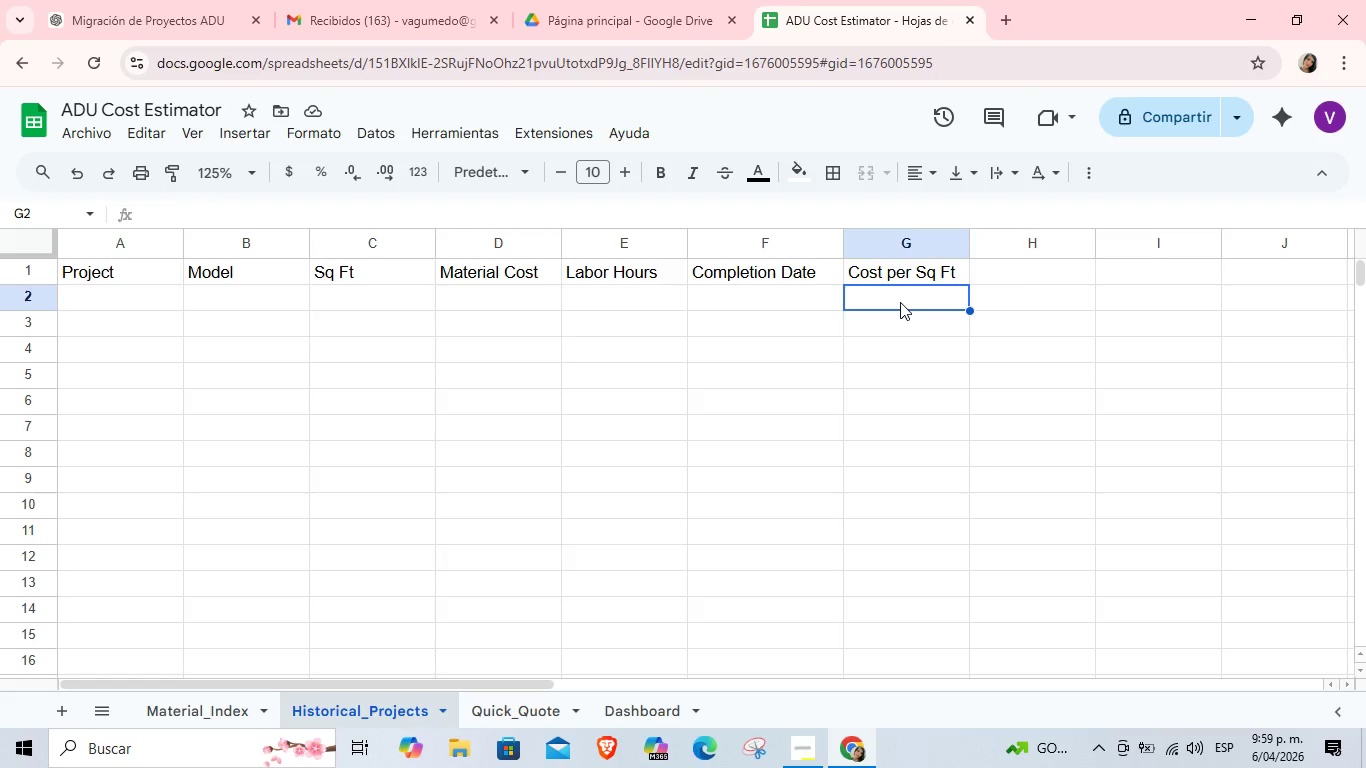 
key(Shift+0)
 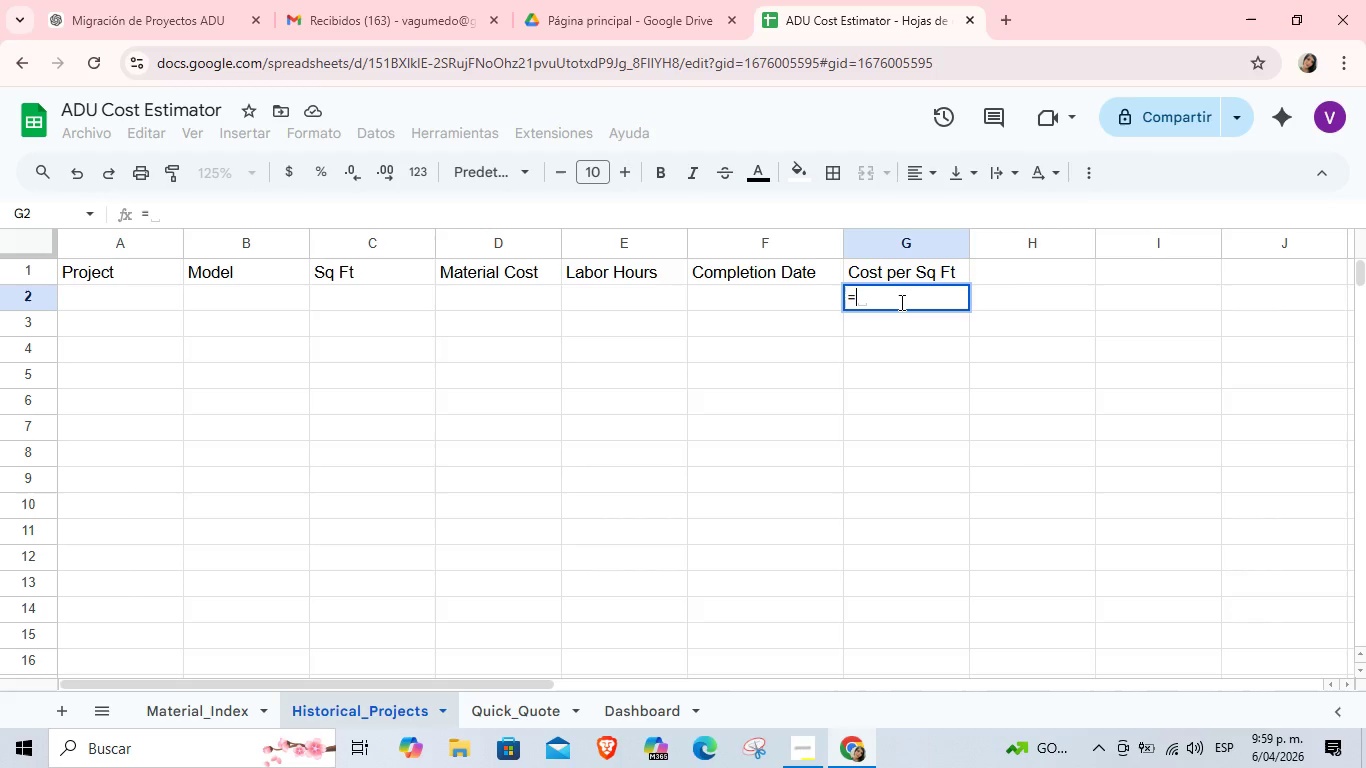 
type(D2&C2)
 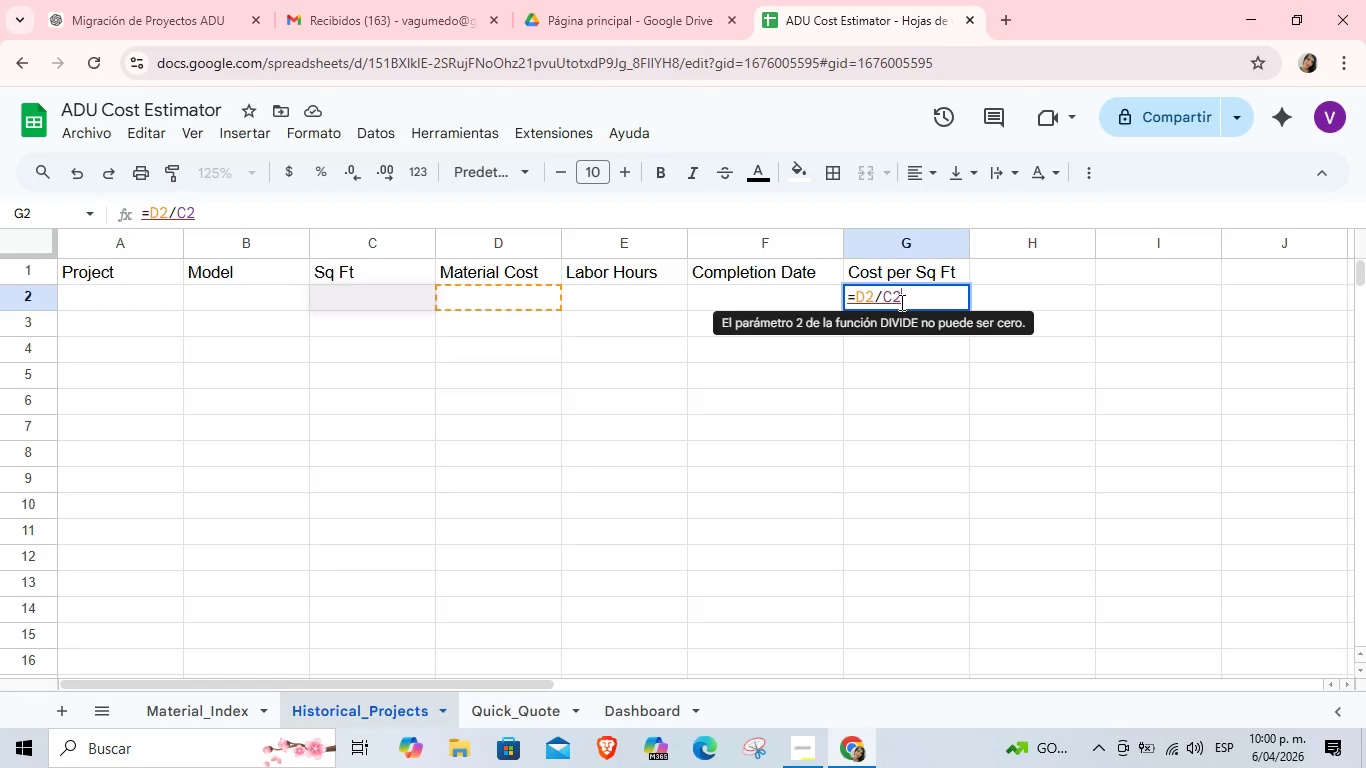 
key(Enter)
 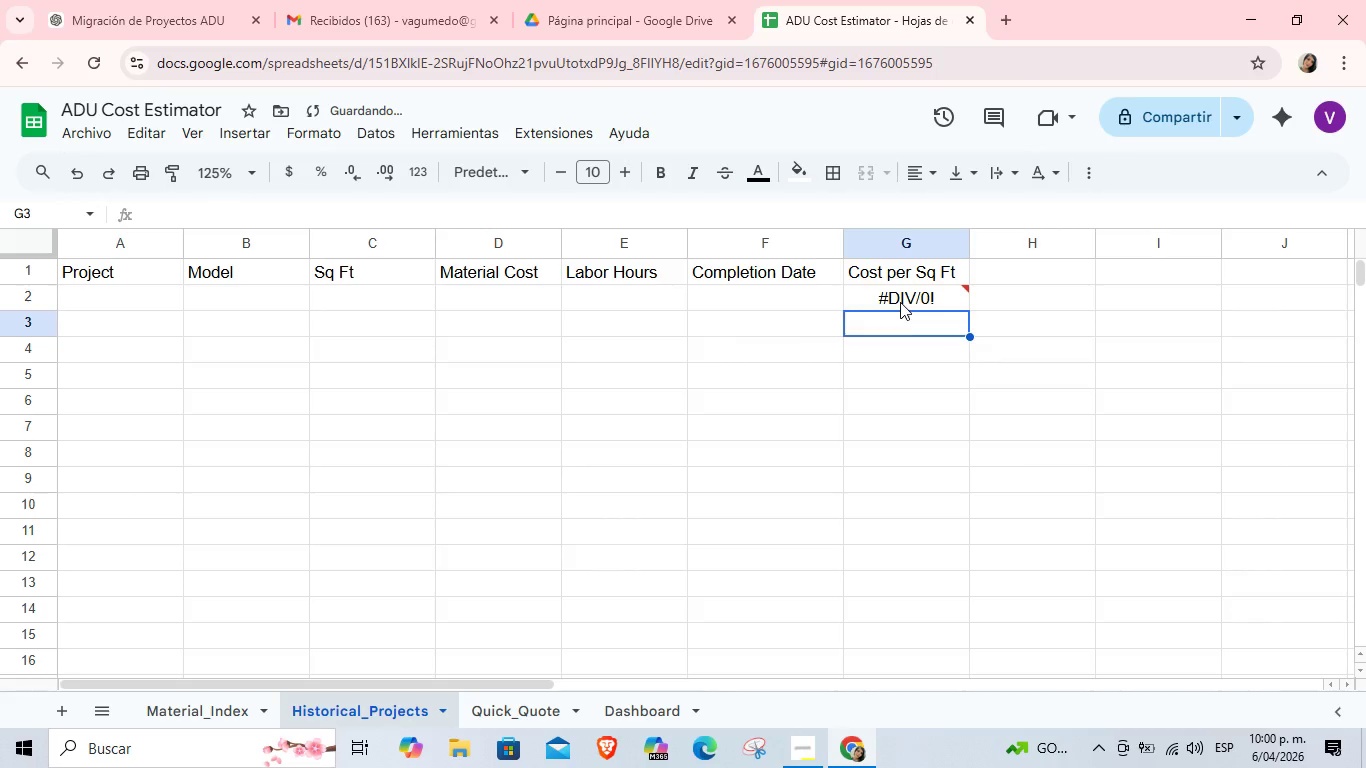 
double_click([900, 302])
 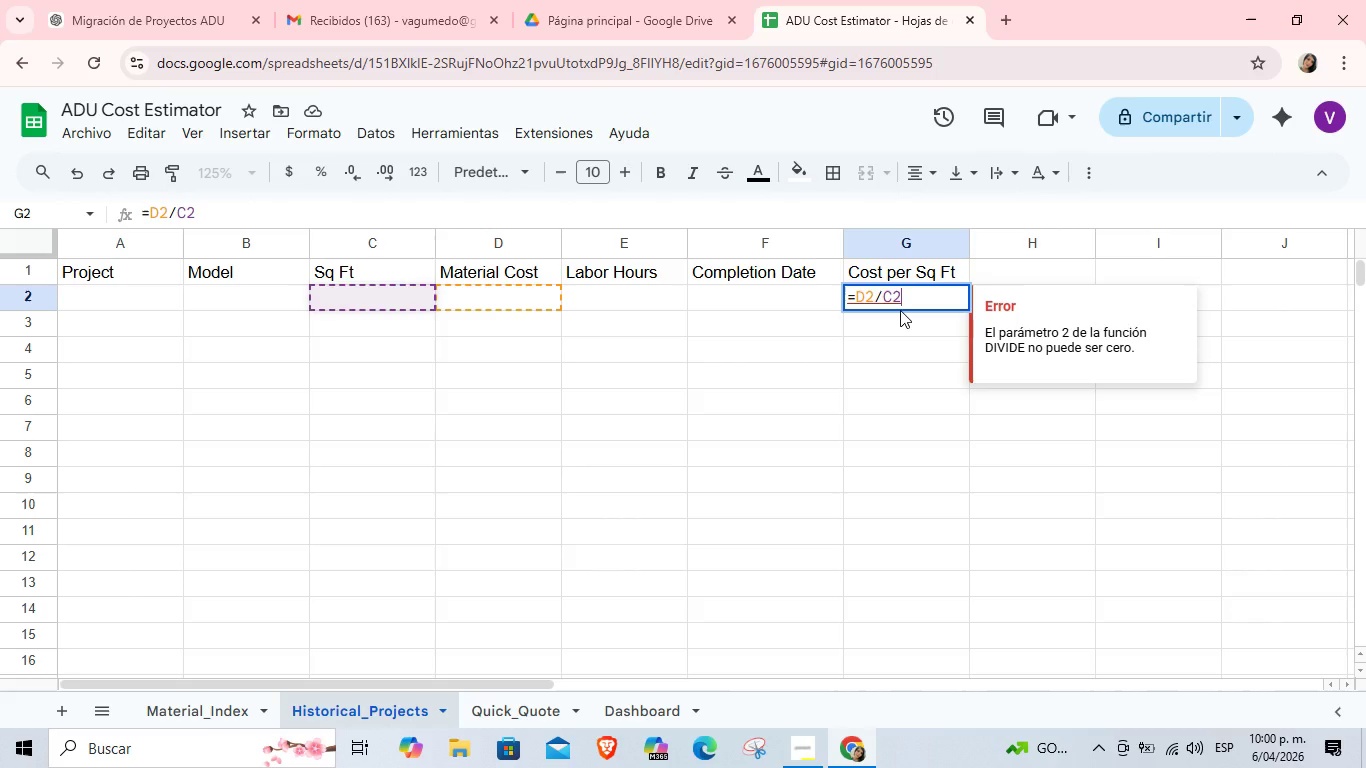 
wait(9.56)
 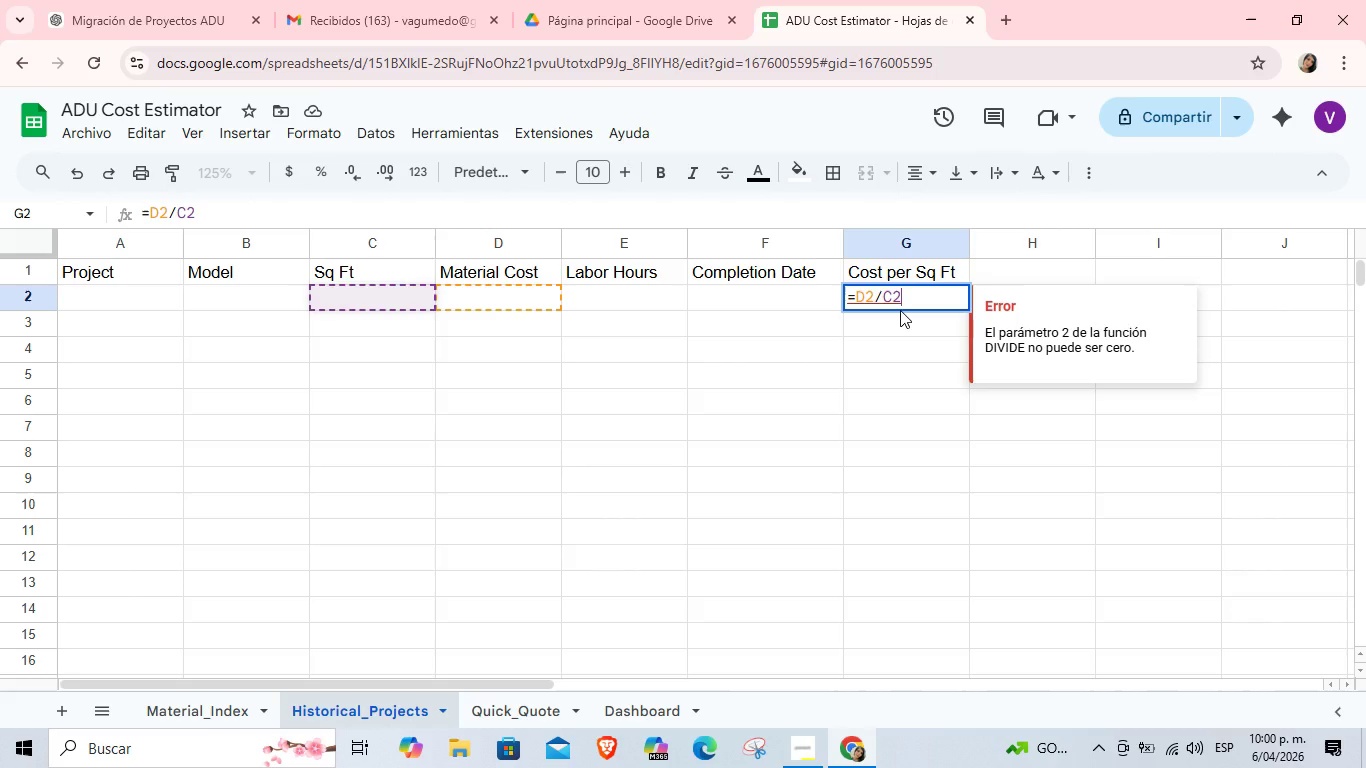 
left_click([862, 391])
 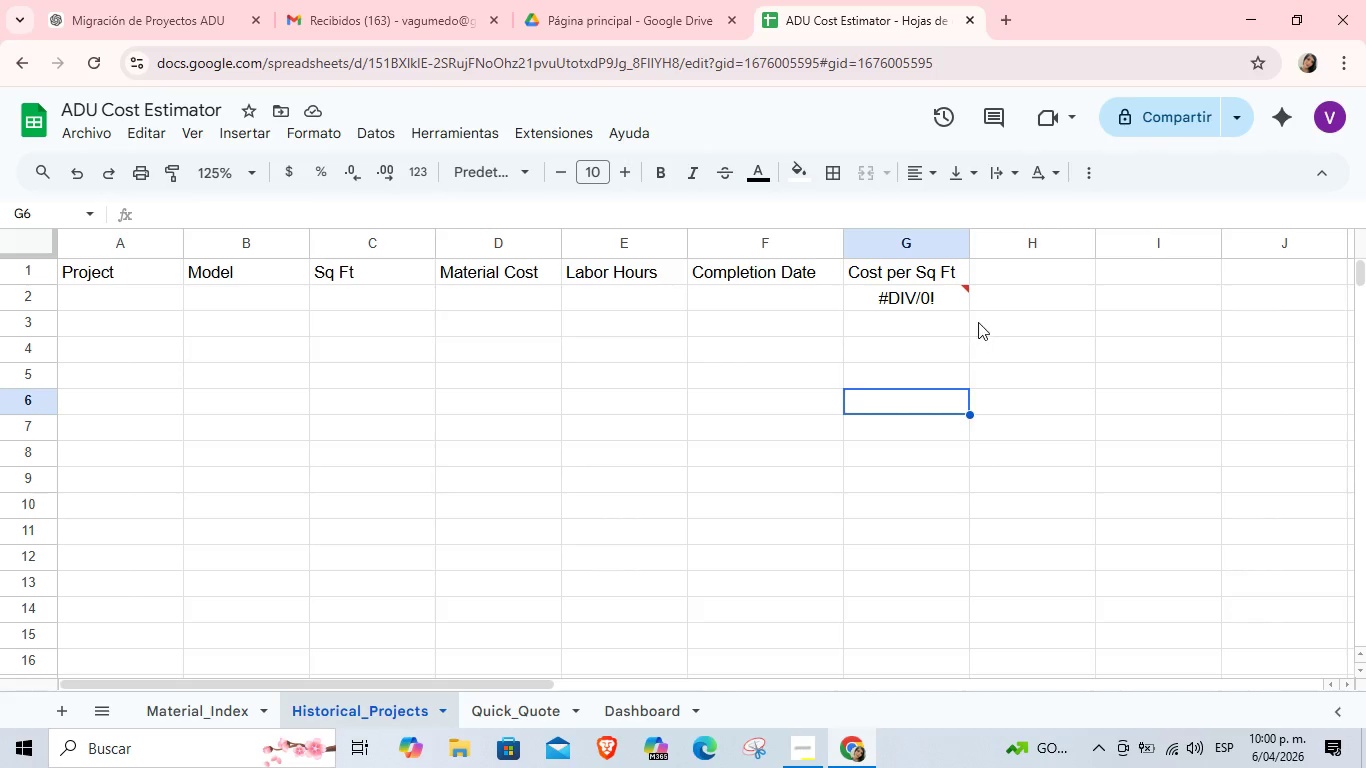 
left_click([959, 298])
 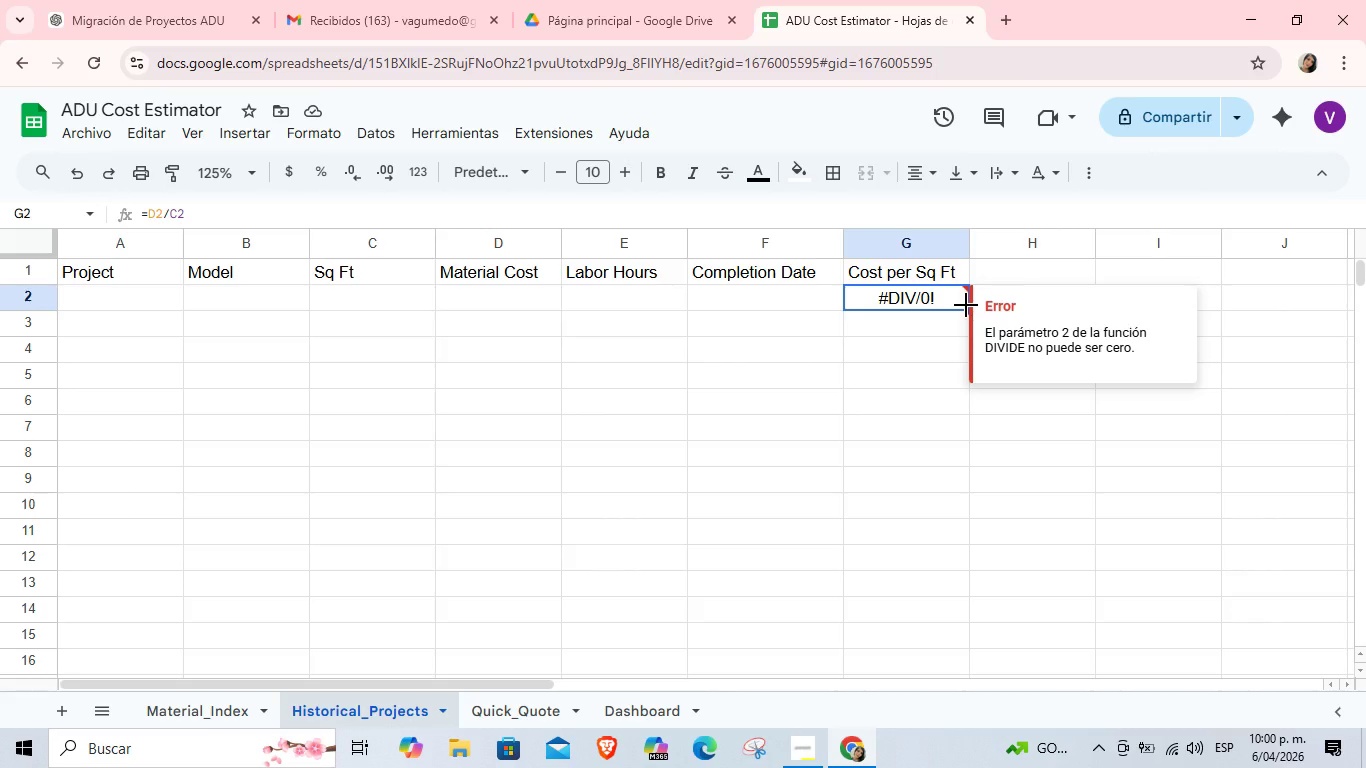 
left_click_drag(start_coordinate=[966, 305], to_coordinate=[967, 410])
 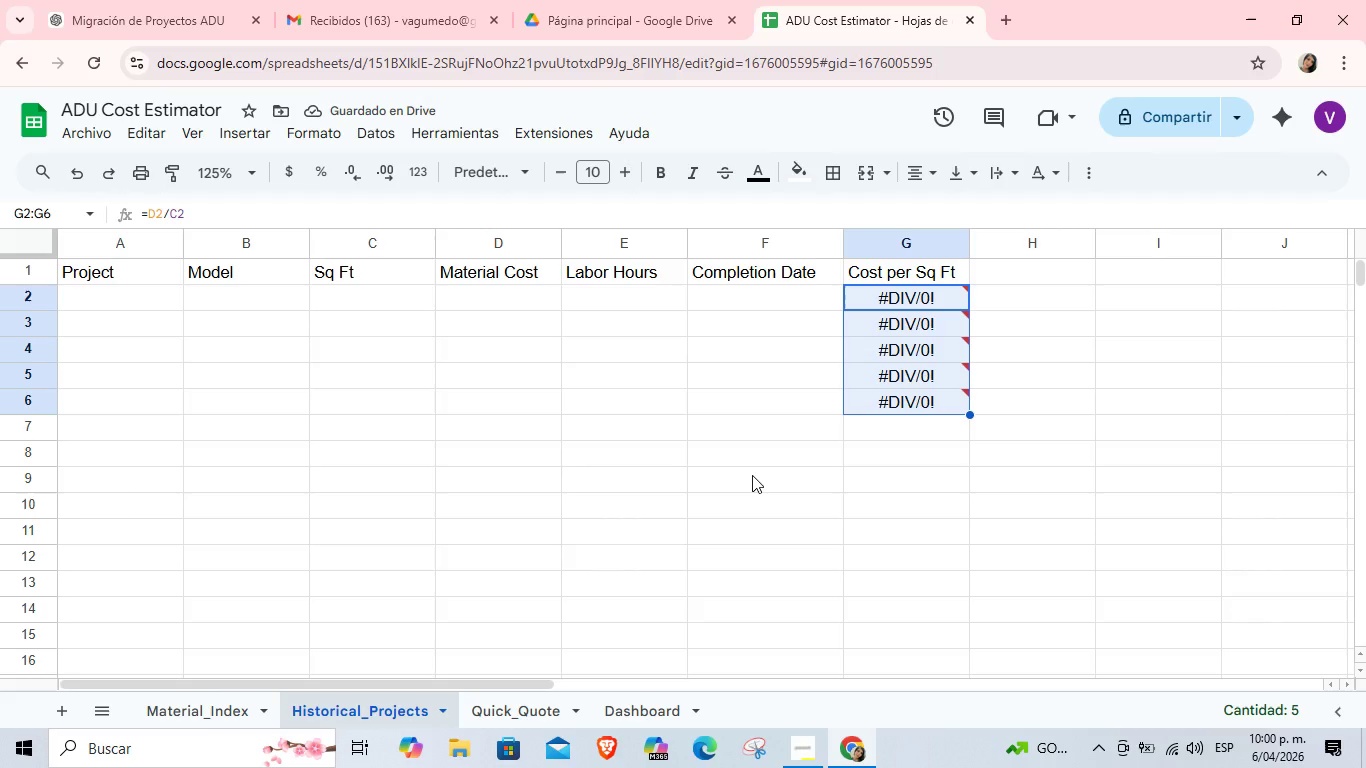 
wait(8.16)
 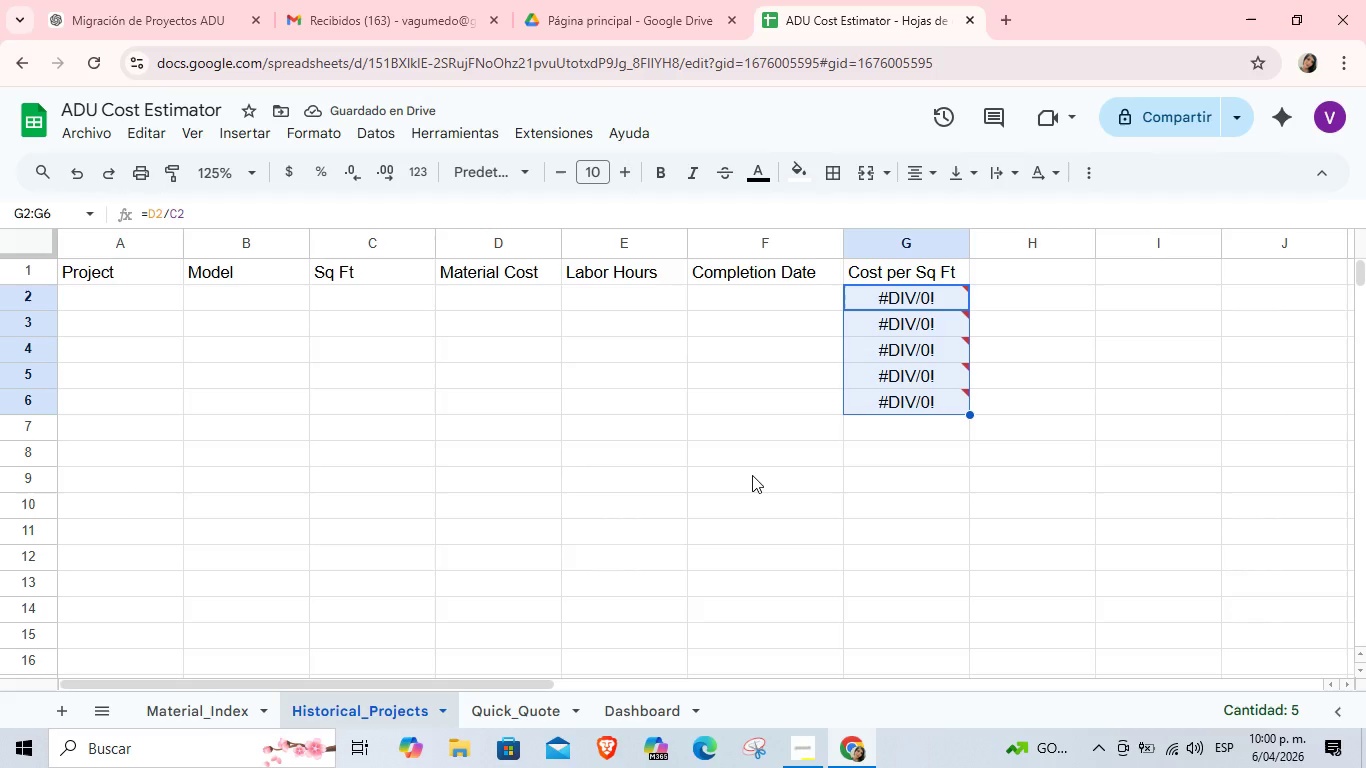 
left_click([514, 723])
 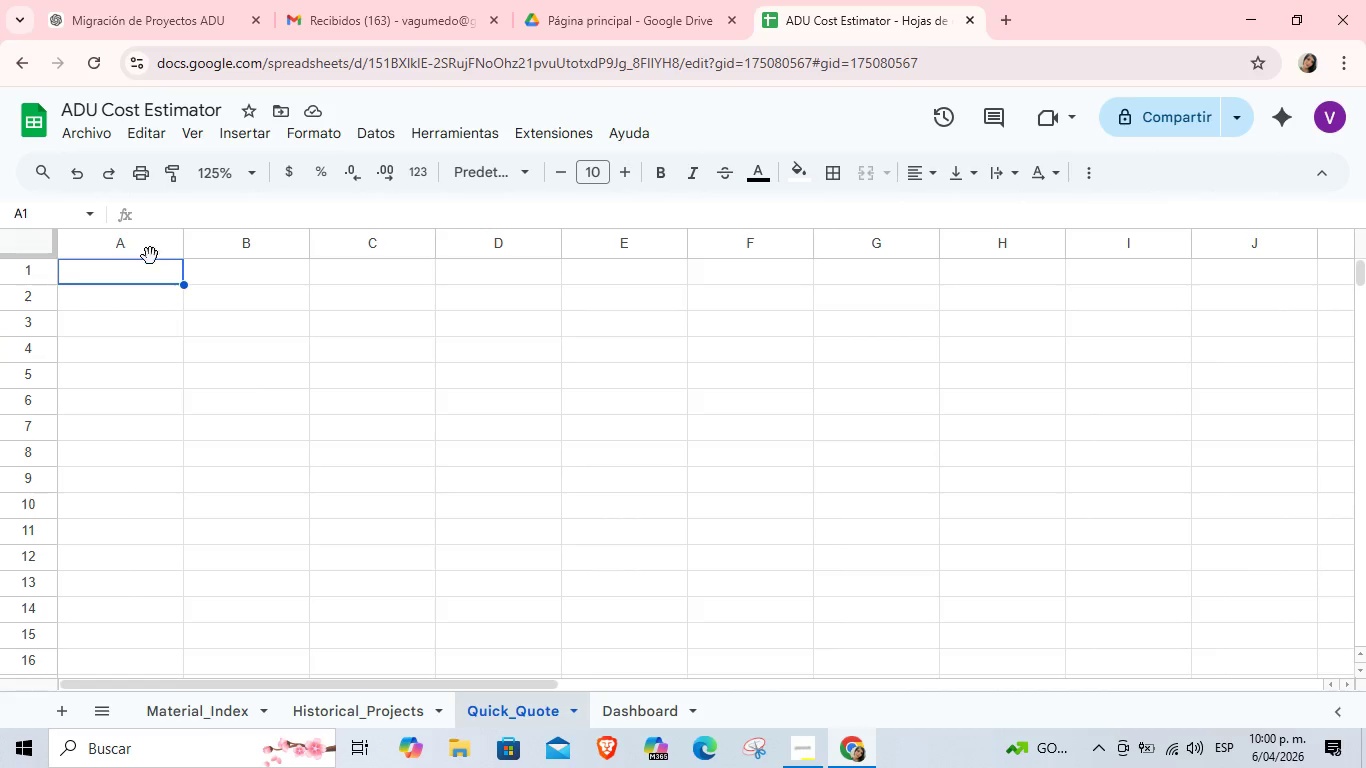 
left_click([133, 278])
 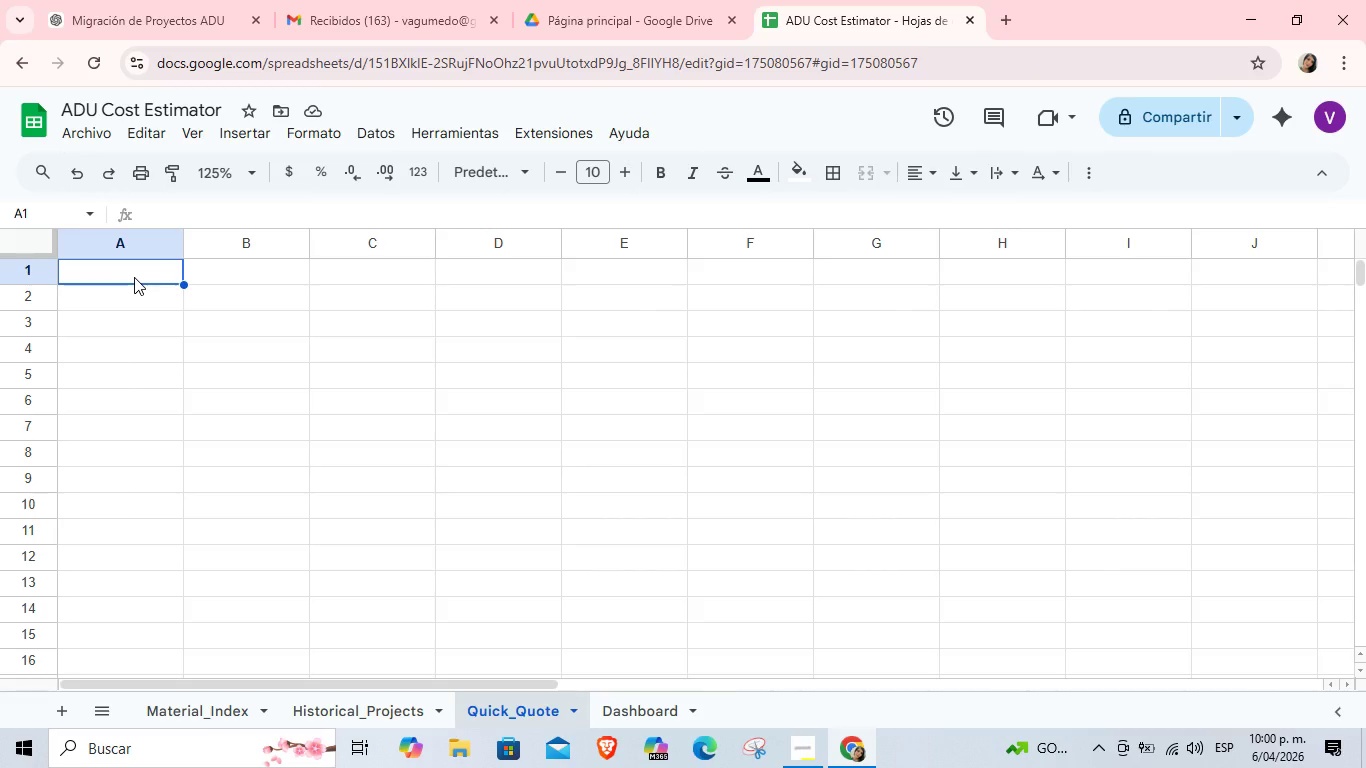 
type(Materia)
key(Tab)
type(Quantti)
key(Backspace)
key(Backspace)
type(i)
 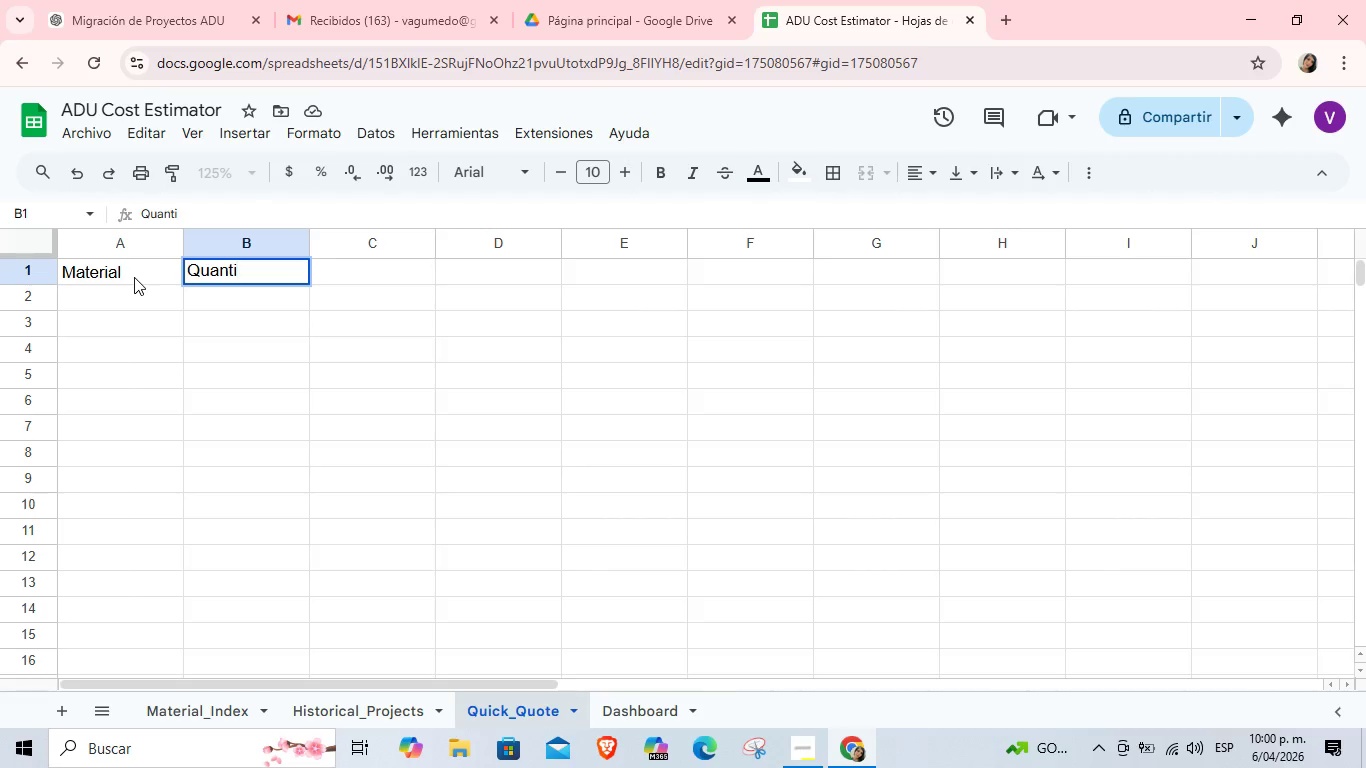 
hold_key(key=L, duration=0.31)
 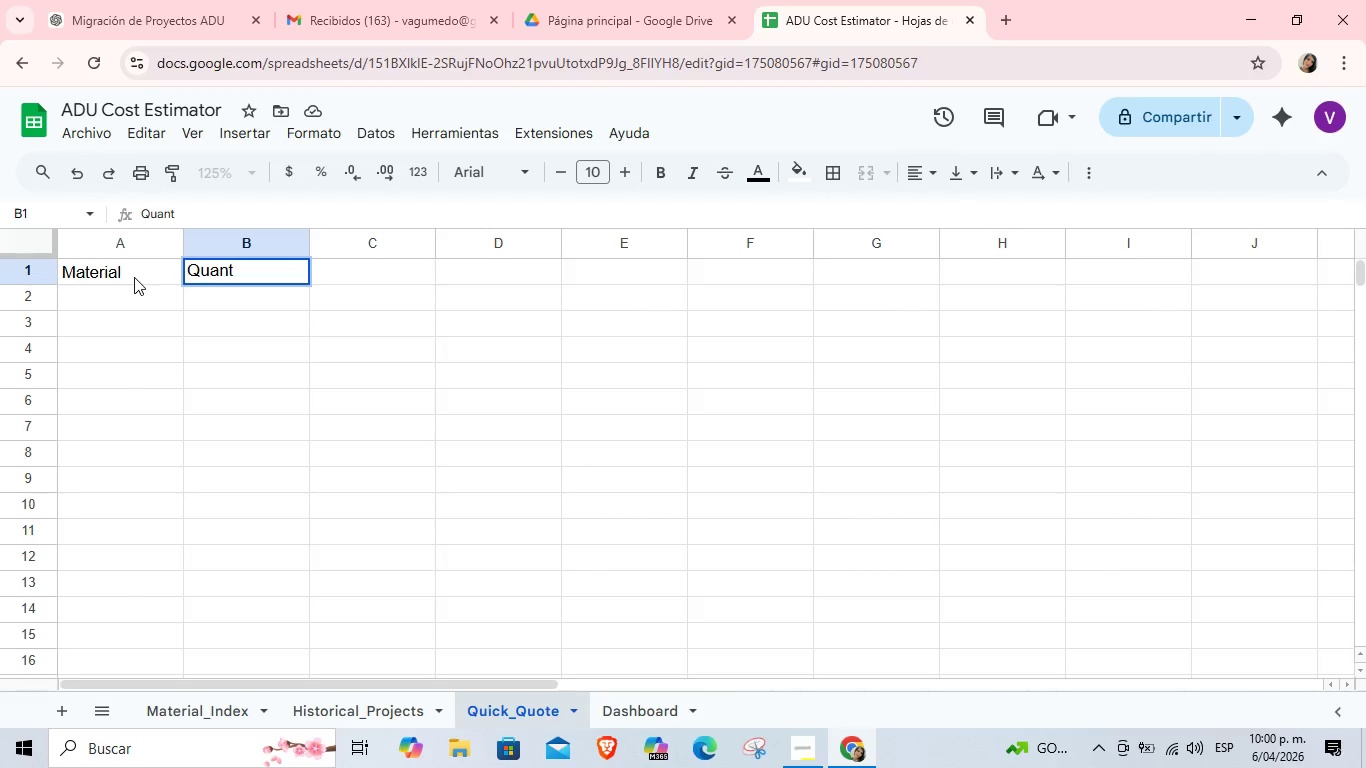 
type(ty)
key(Tab)
type(Unit Price)
key(Tab)
 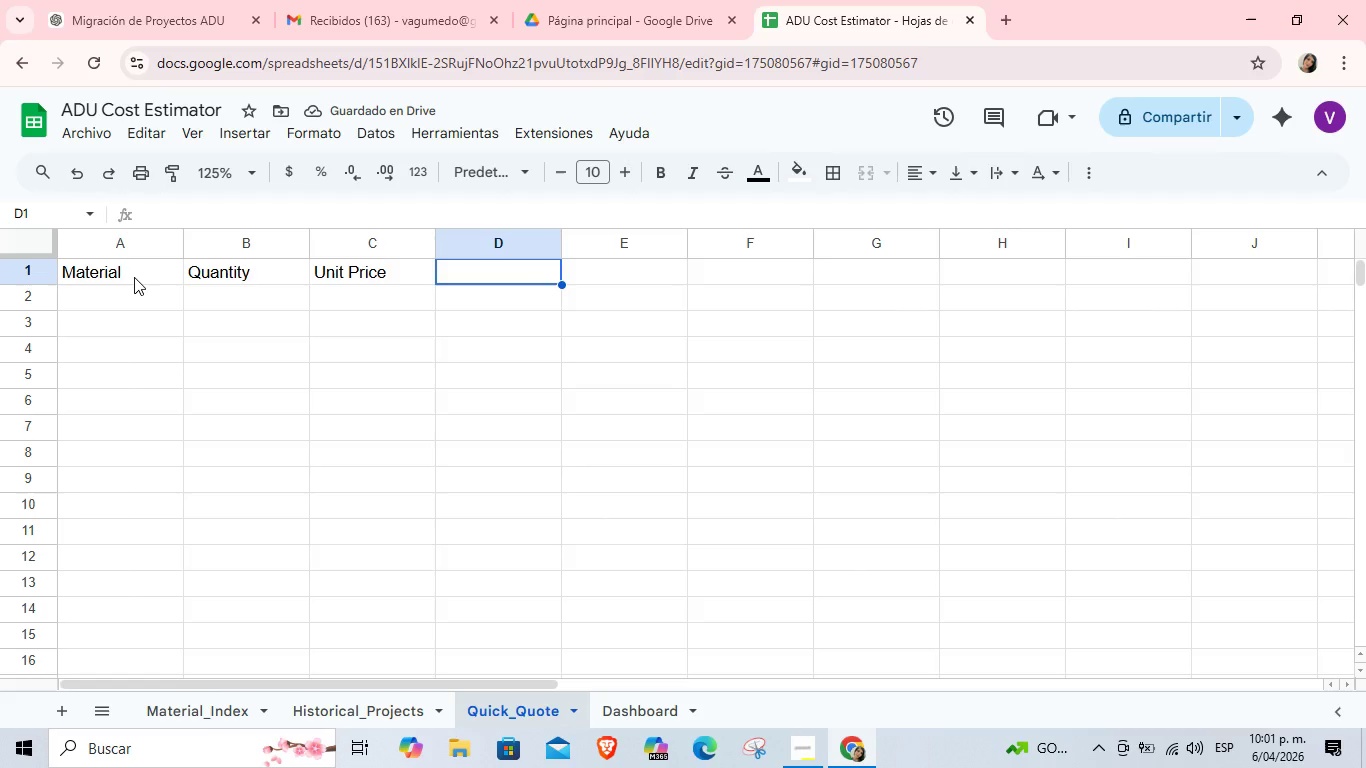 
type(Total Cost)
 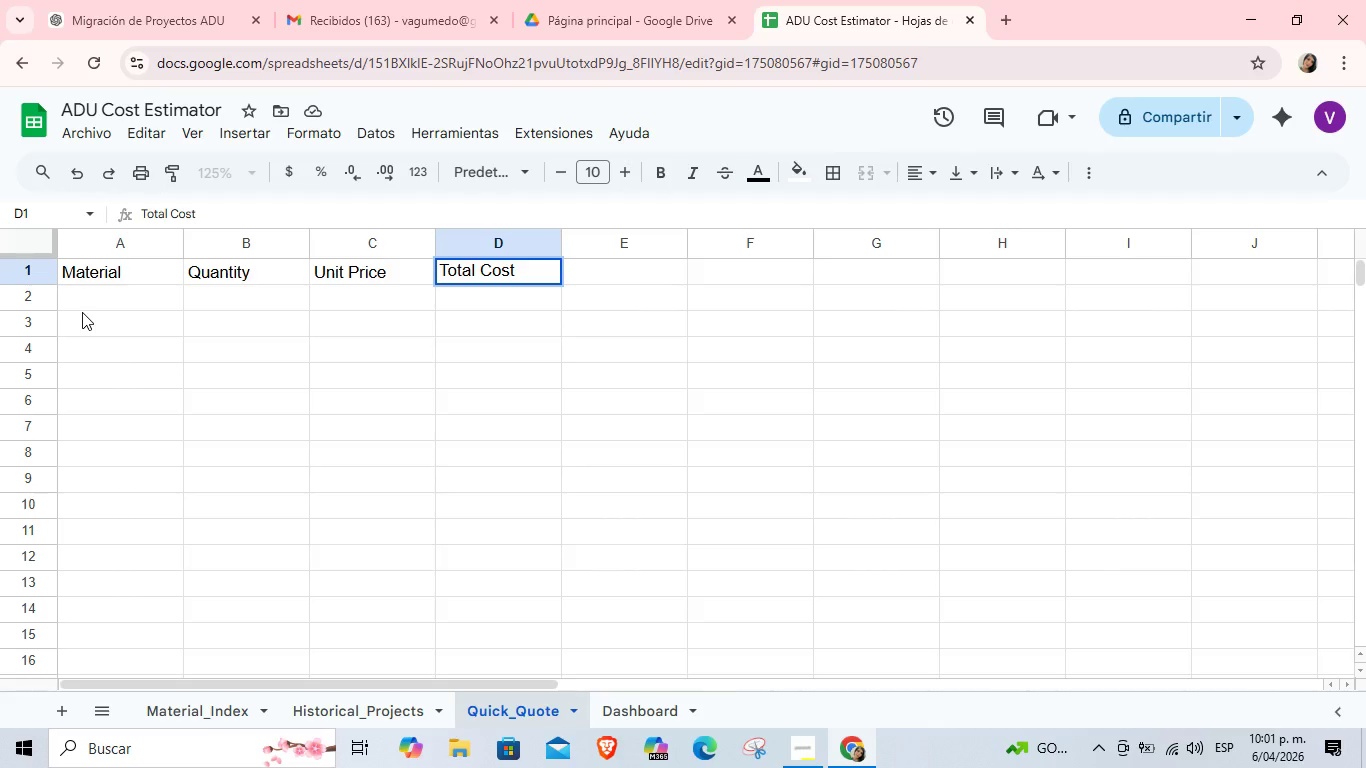 
wait(6.23)
 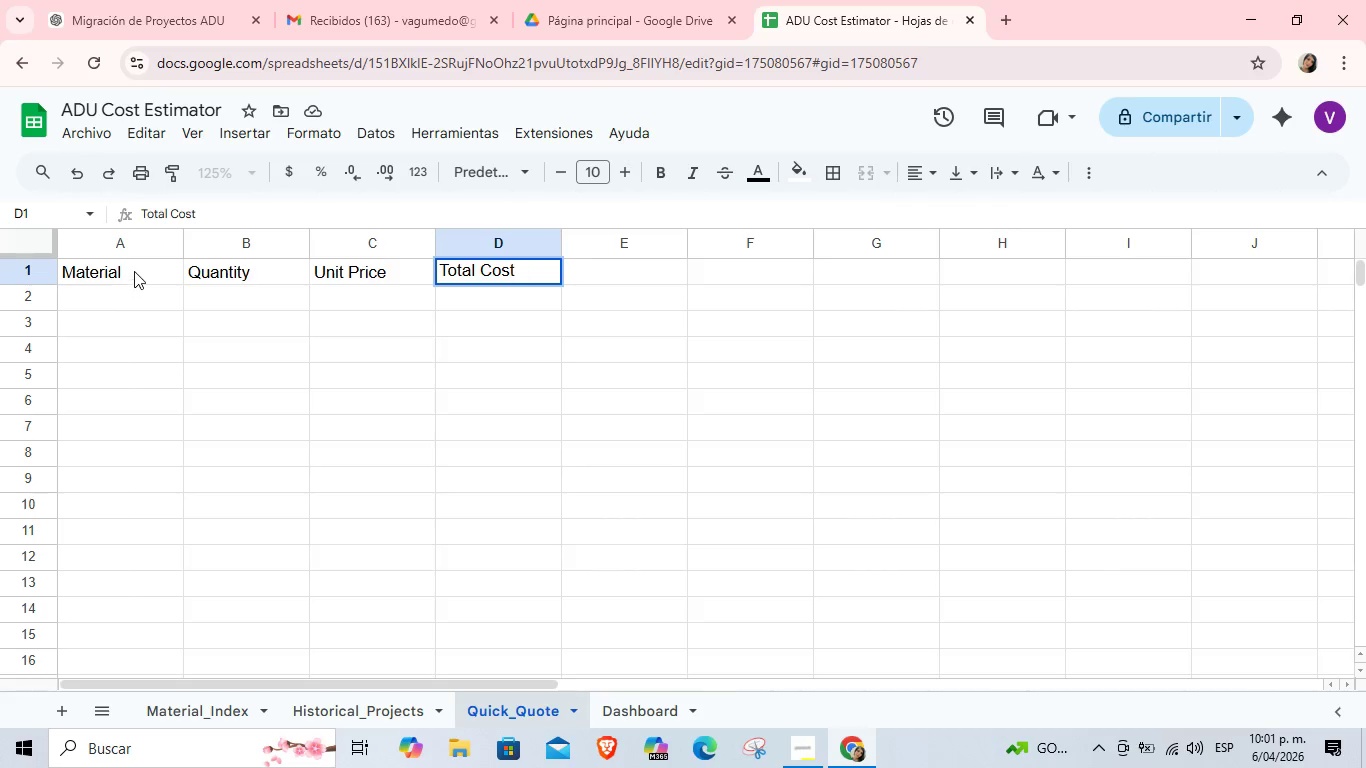 
left_click([125, 280])
 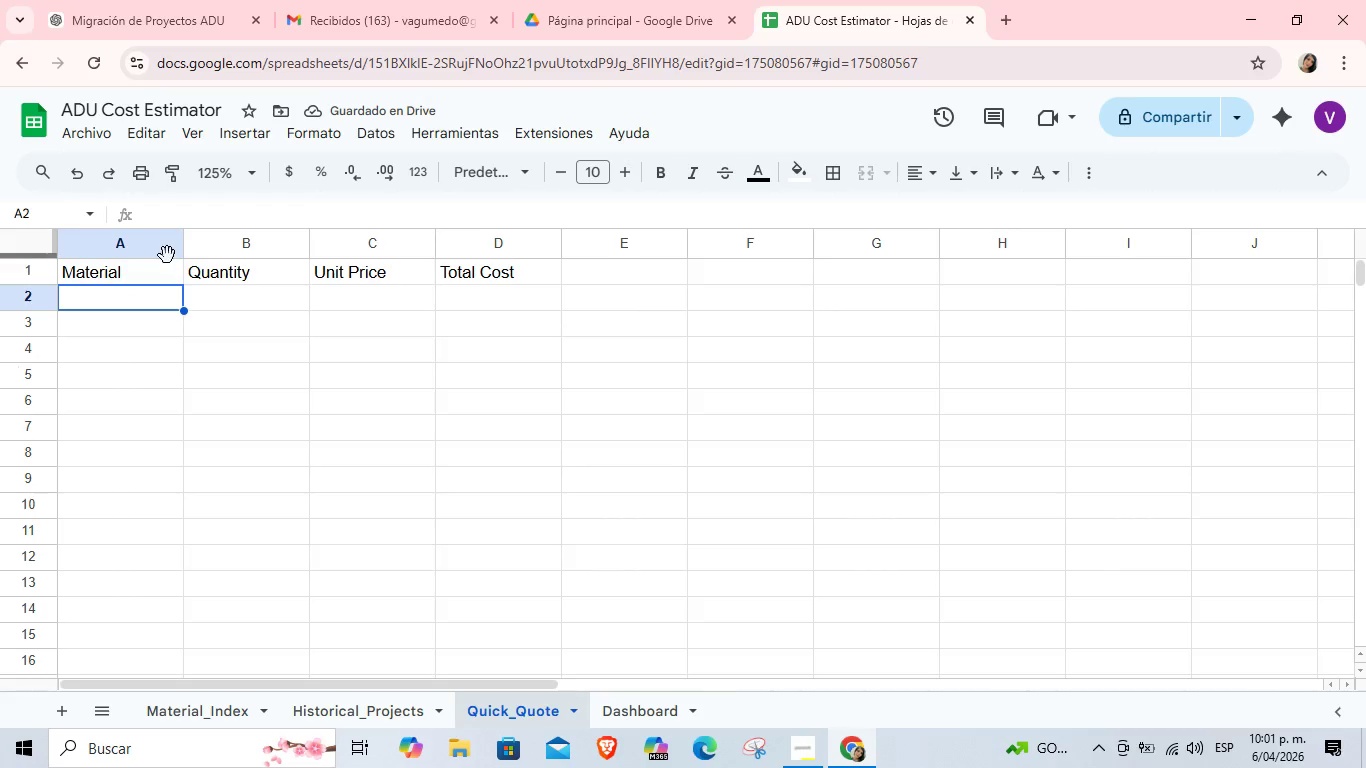 
left_click([371, 138])
 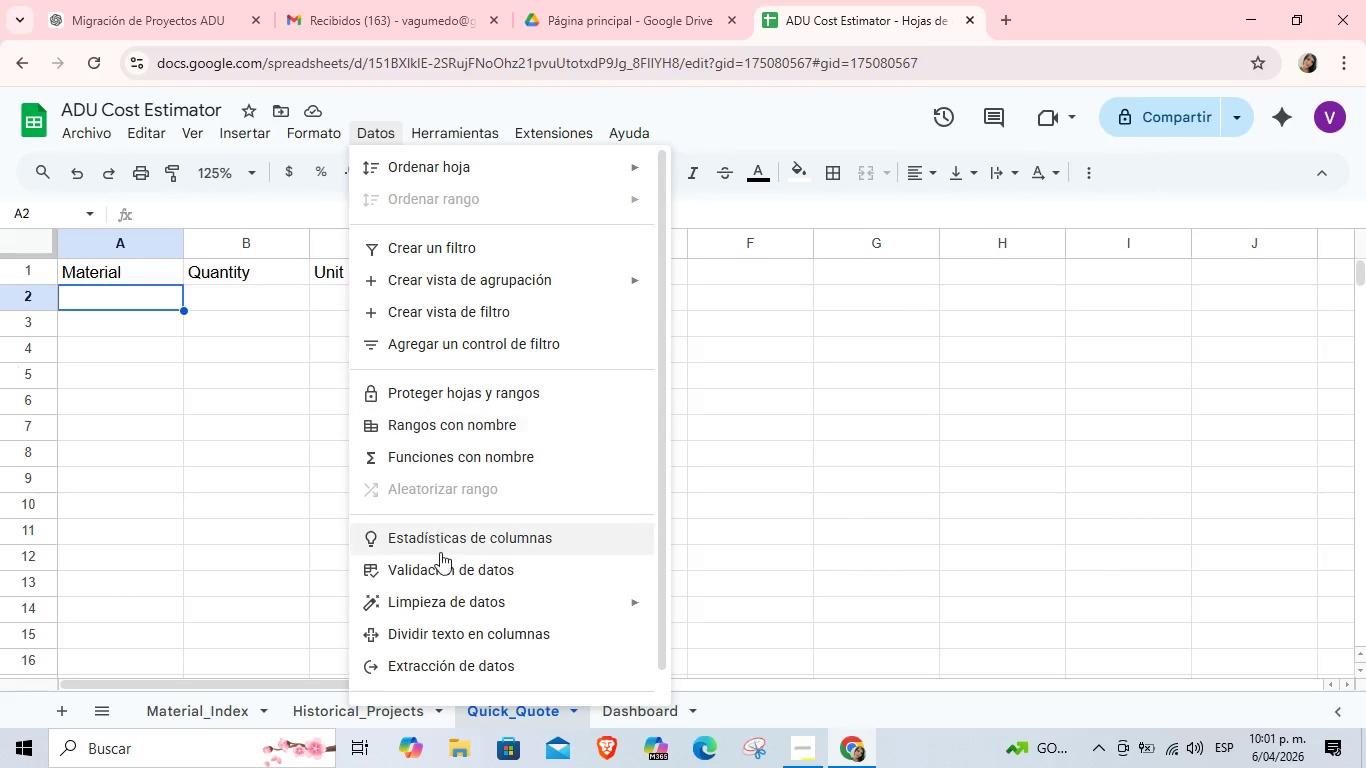 
left_click([479, 564])
 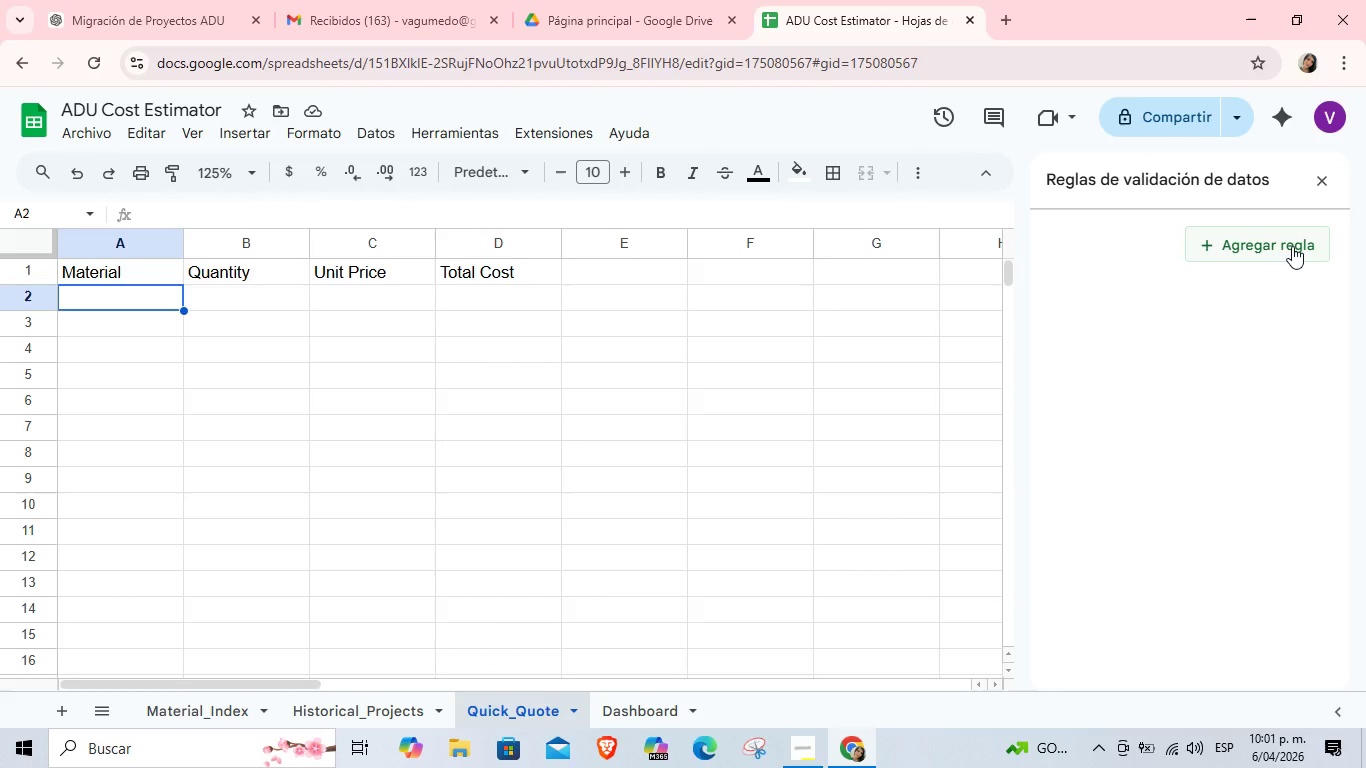 
left_click([1292, 246])
 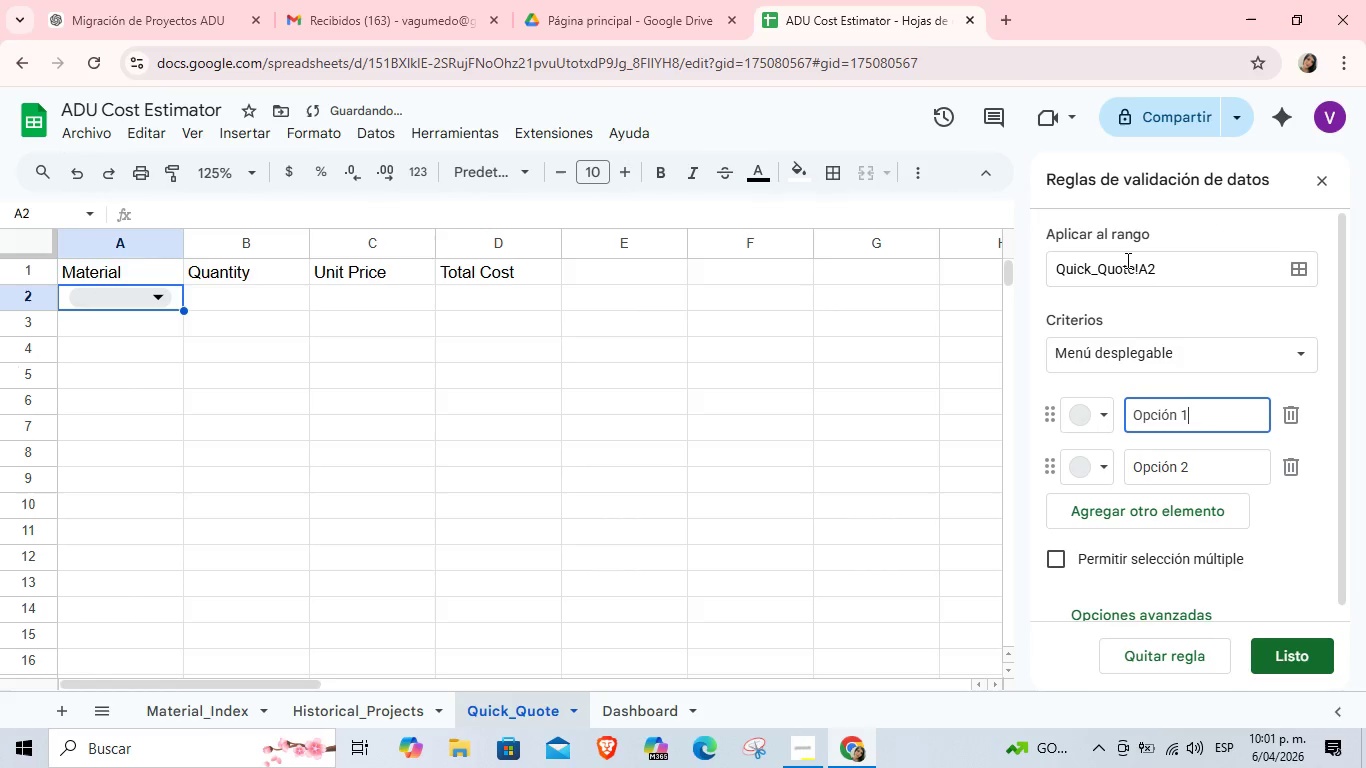 
left_click([1121, 270])
 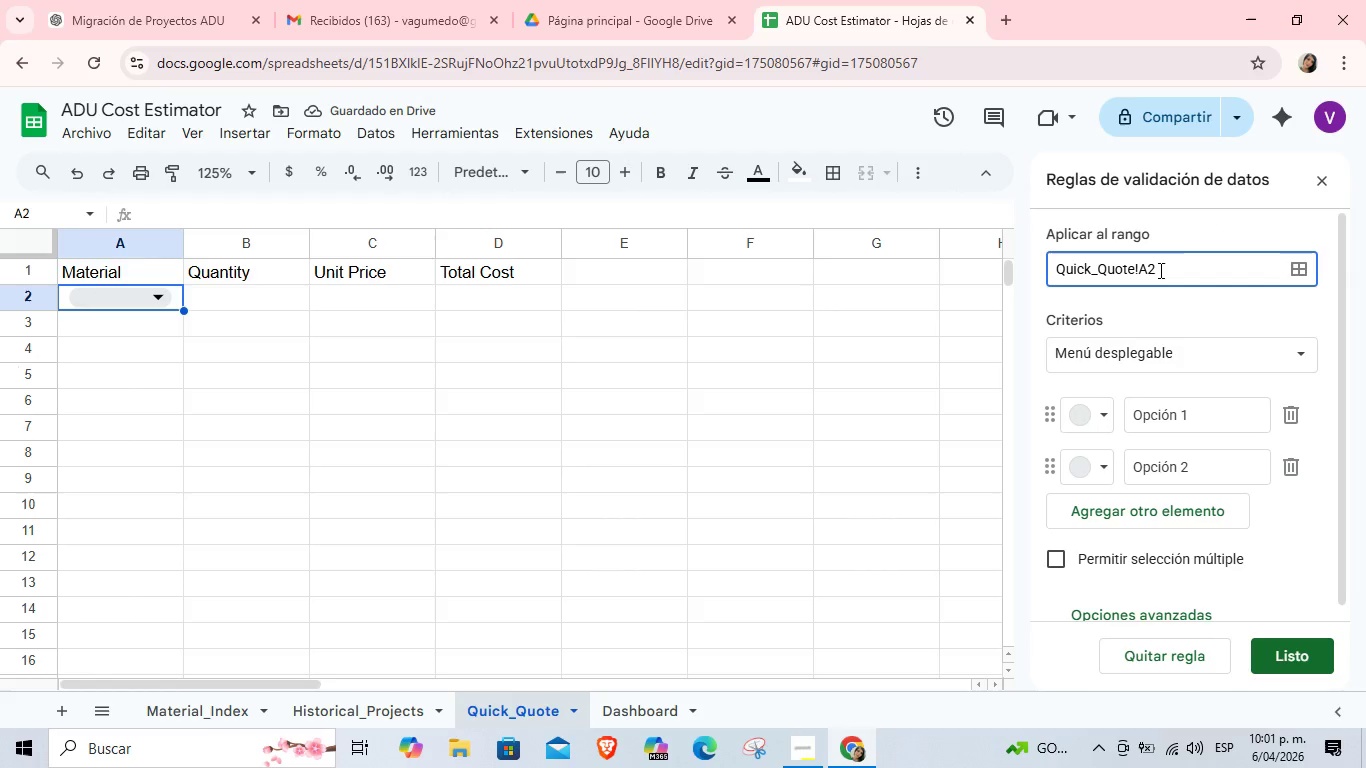 
left_click([1159, 270])
 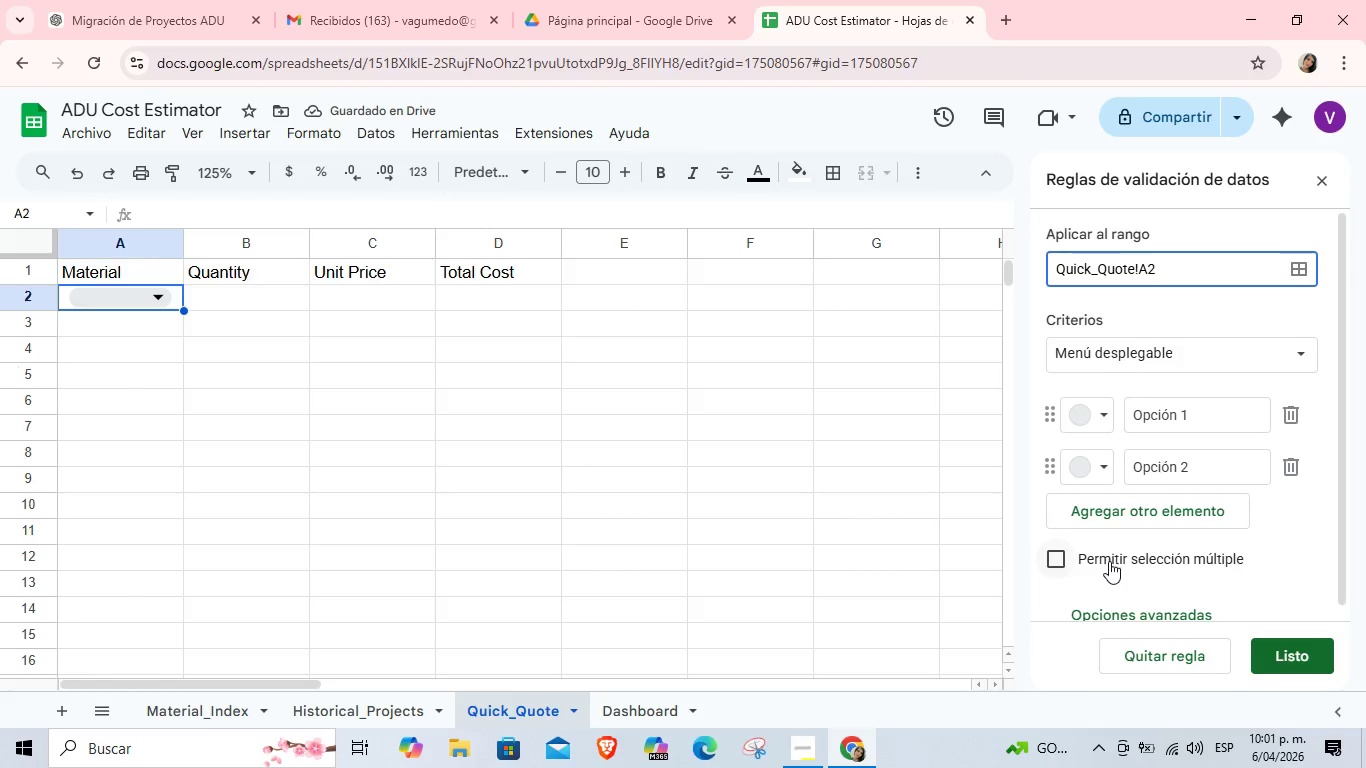 
scroll: coordinate [1109, 561], scroll_direction: down, amount: 2.0
 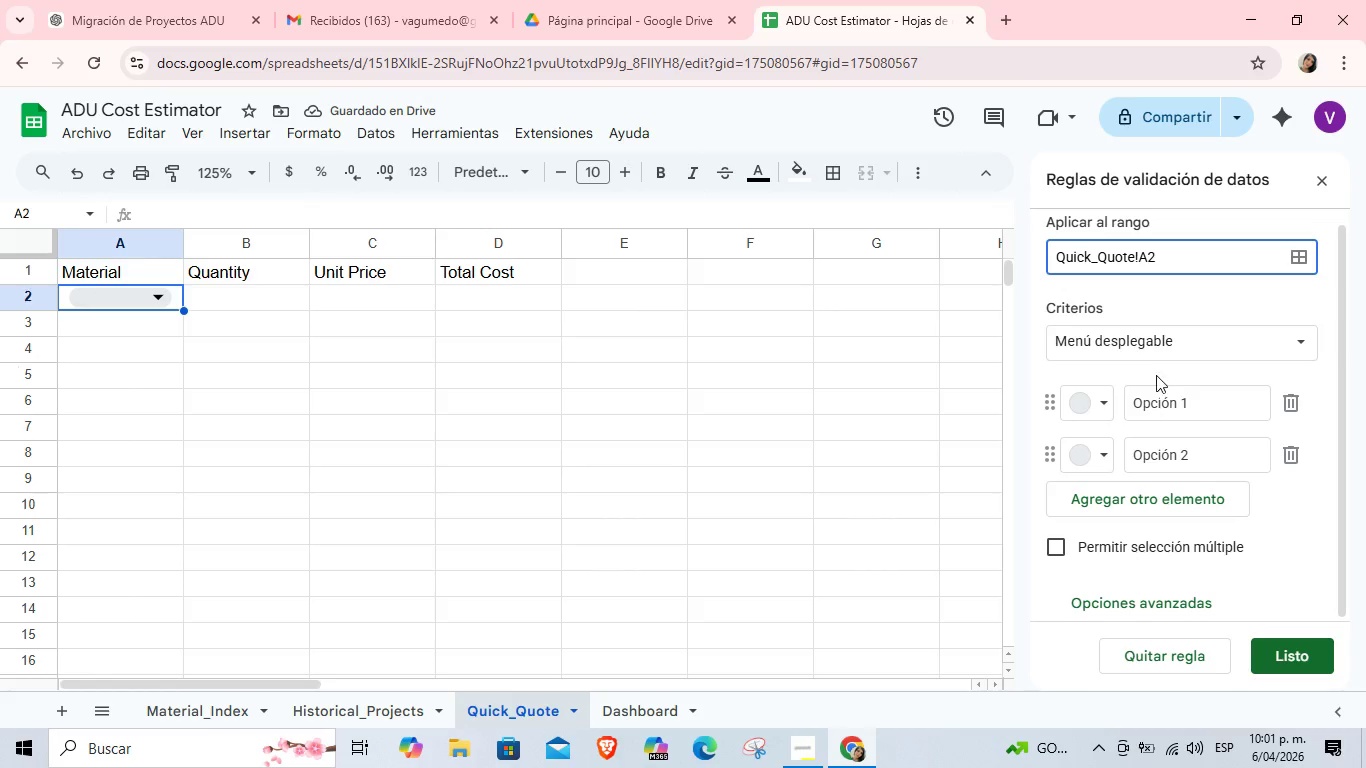 
left_click([1135, 349])
 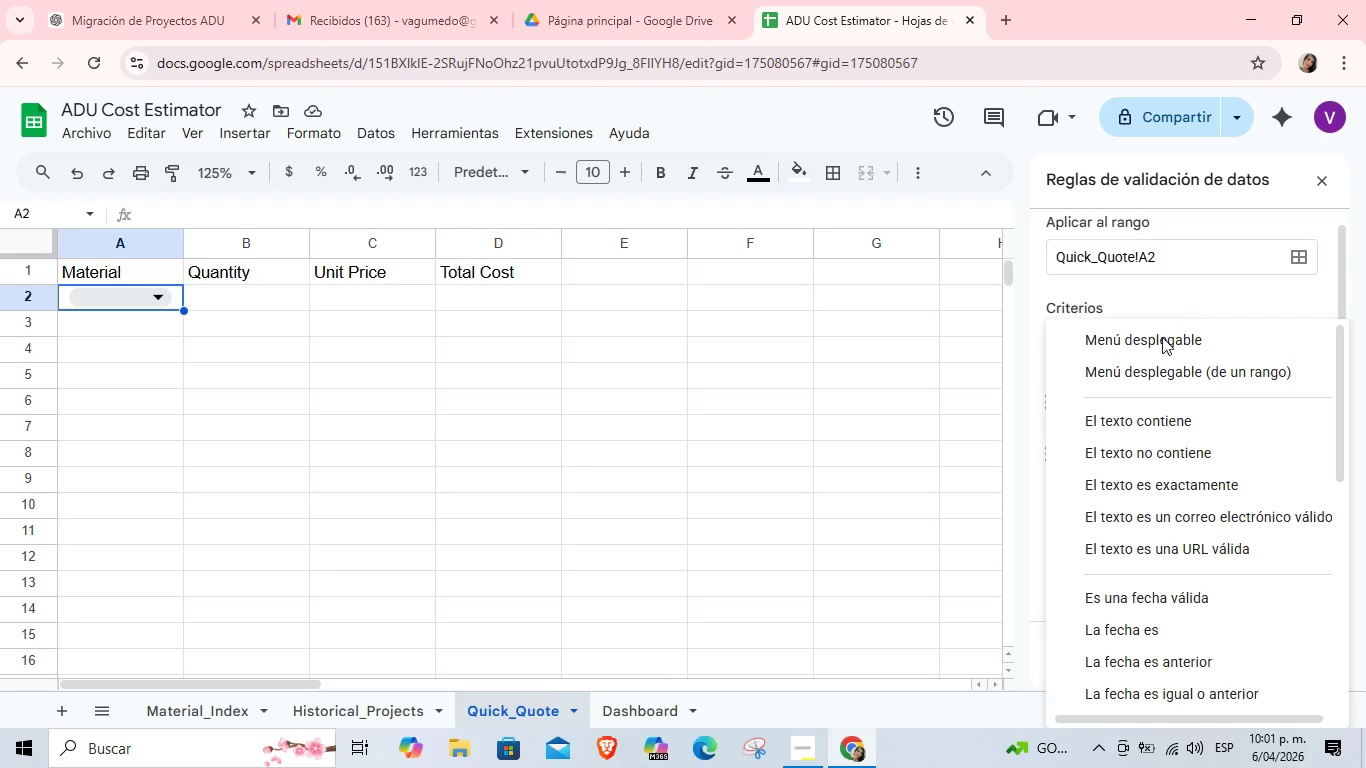 
scroll: coordinate [1122, 619], scroll_direction: down, amount: 5.0
 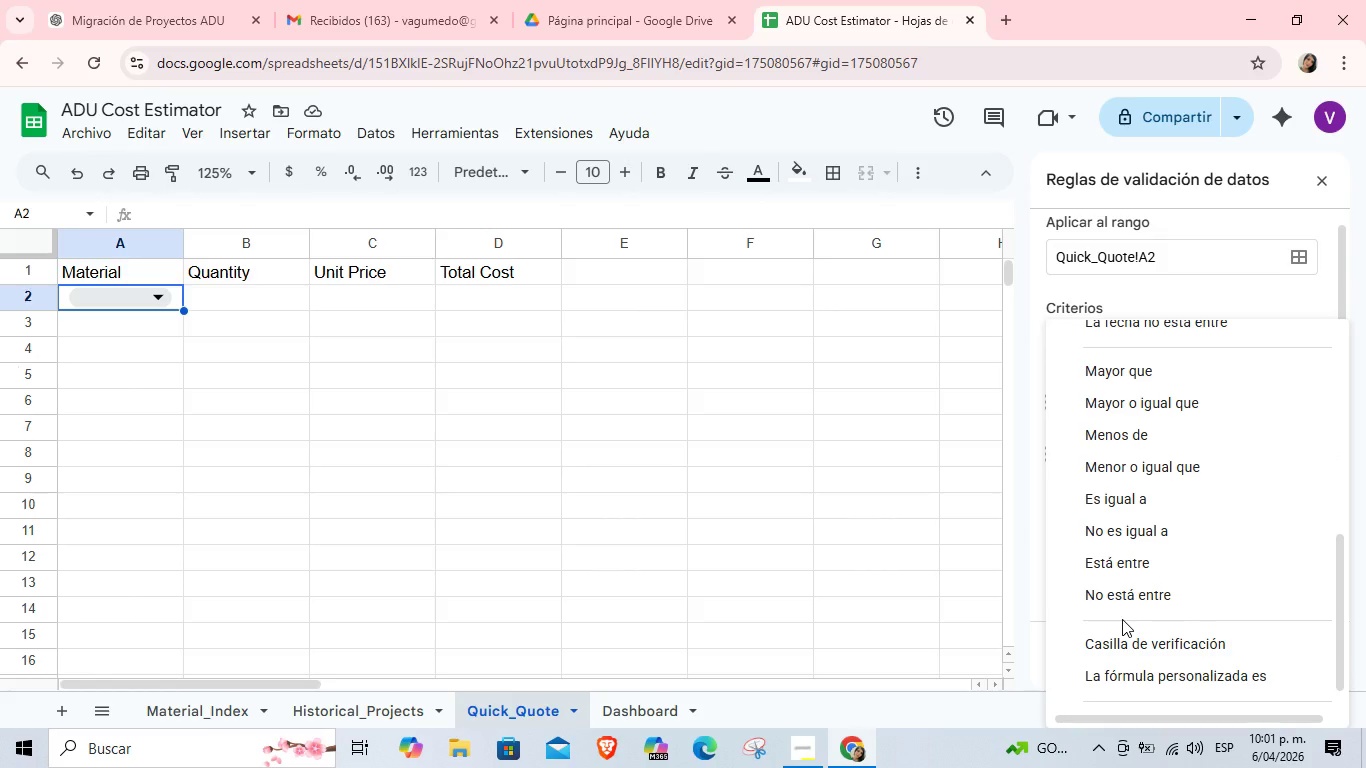 
scroll: coordinate [1142, 580], scroll_direction: up, amount: 11.0
 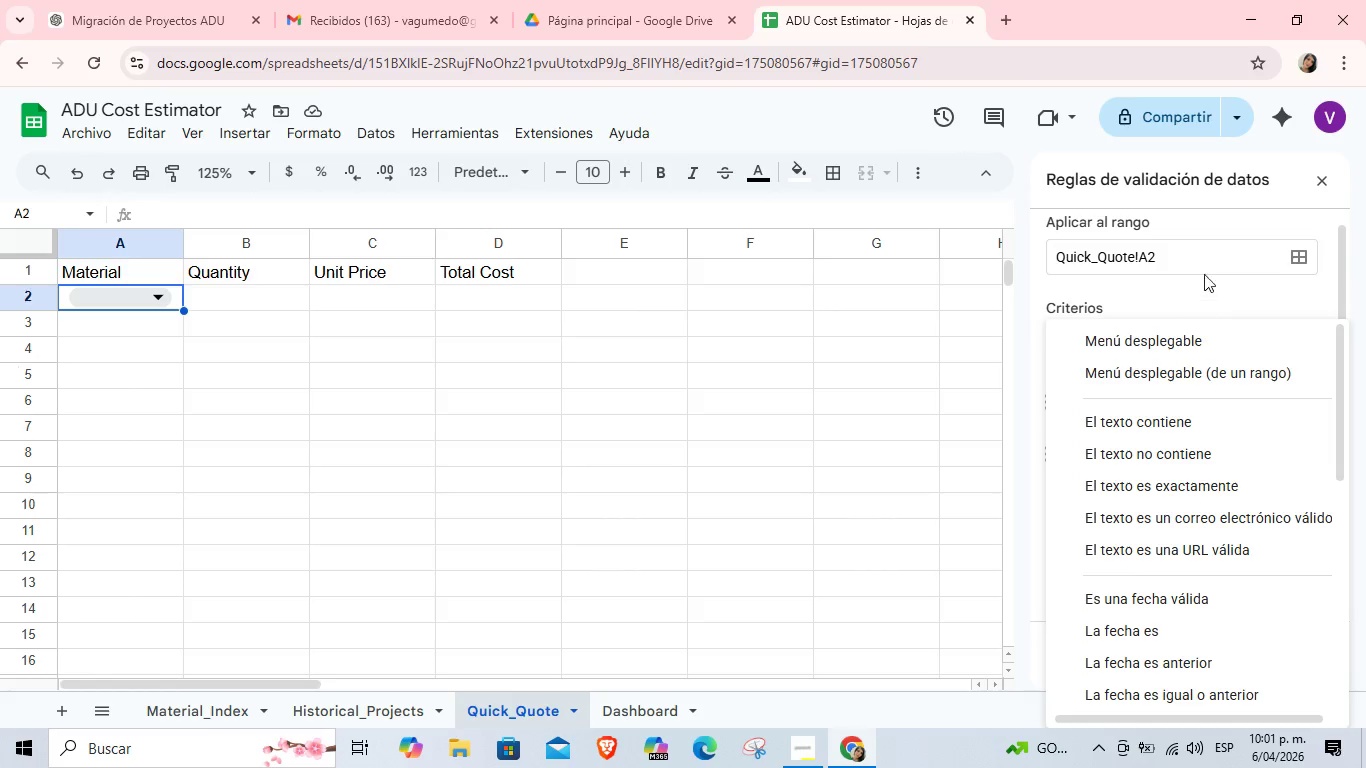 
left_click([1206, 263])
 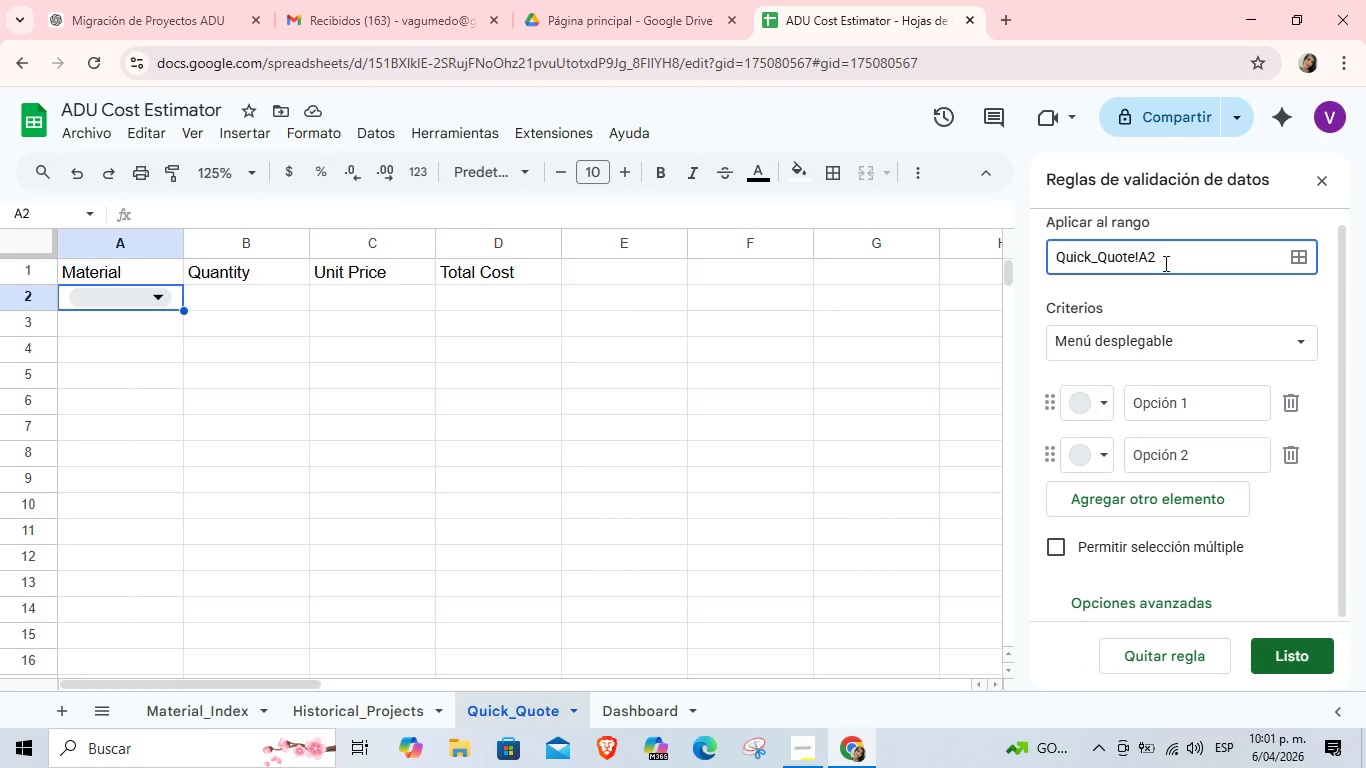 
left_click_drag(start_coordinate=[1176, 261], to_coordinate=[1045, 268])
 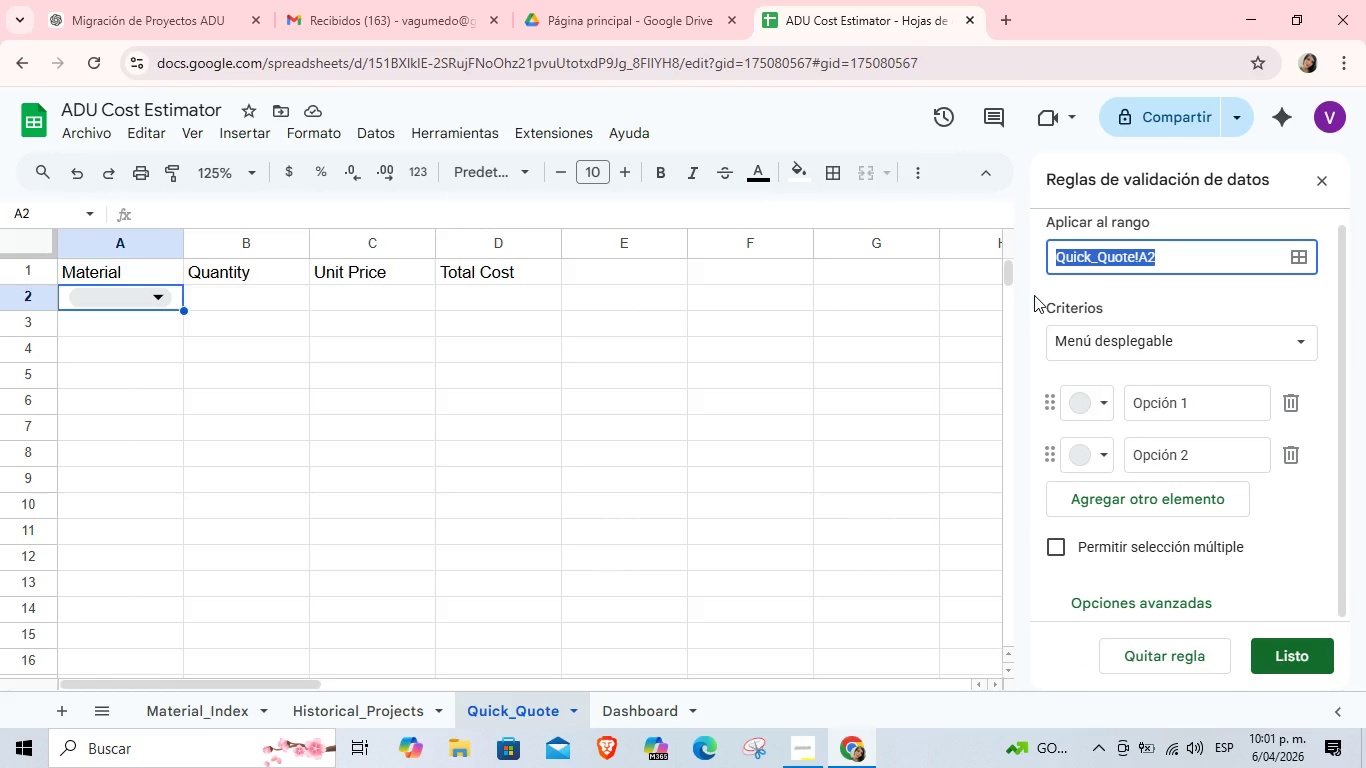 
type(Materia)
 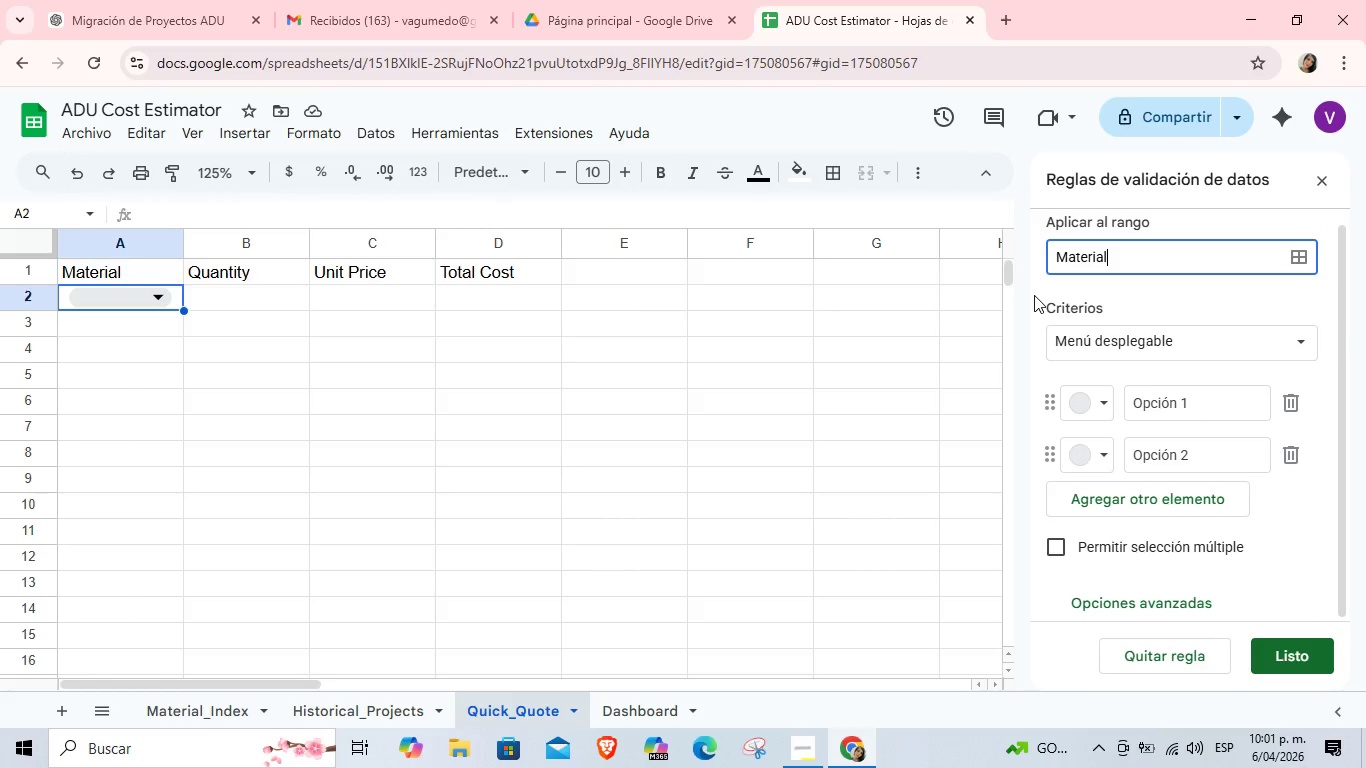 
hold_key(key=L, duration=0.31)
 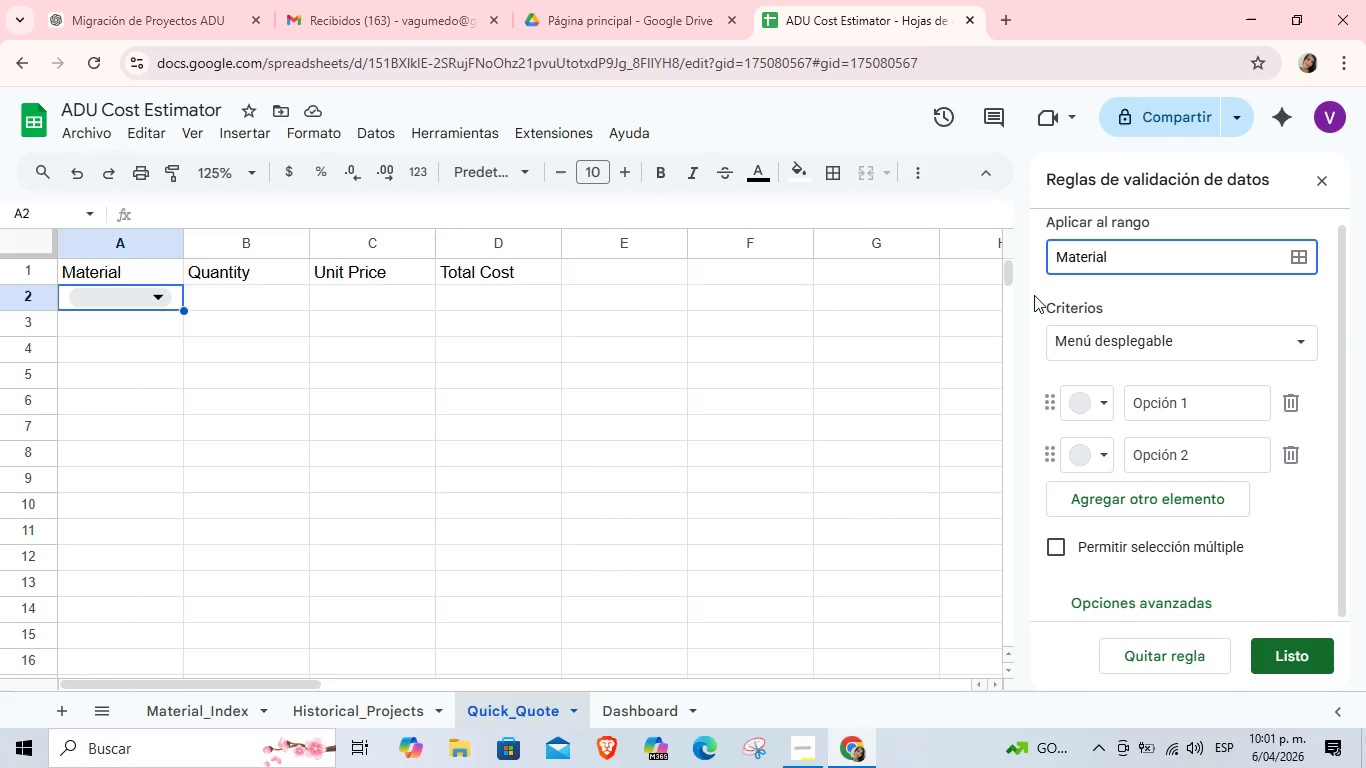 
hold_key(key=ShiftRight, duration=0.55)
 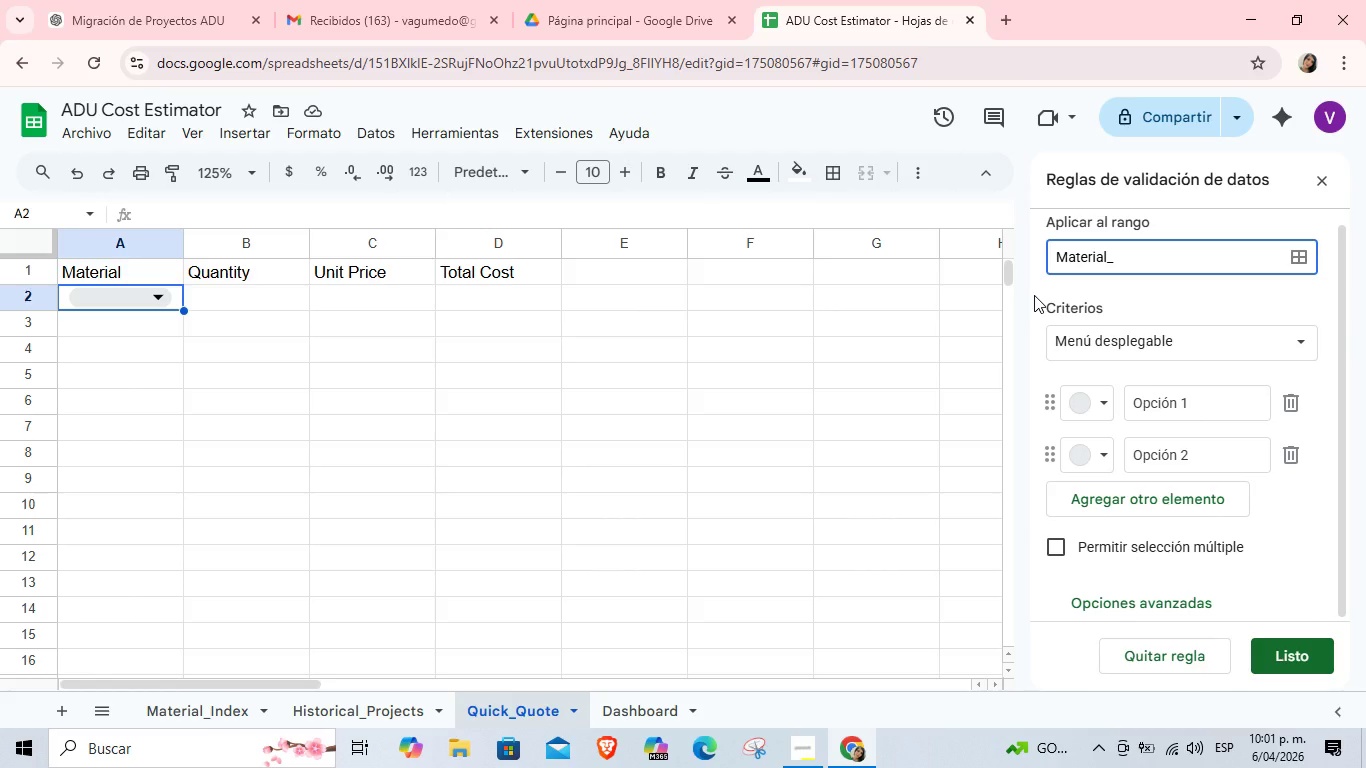 
hold_key(key=Minus, duration=0.34)
 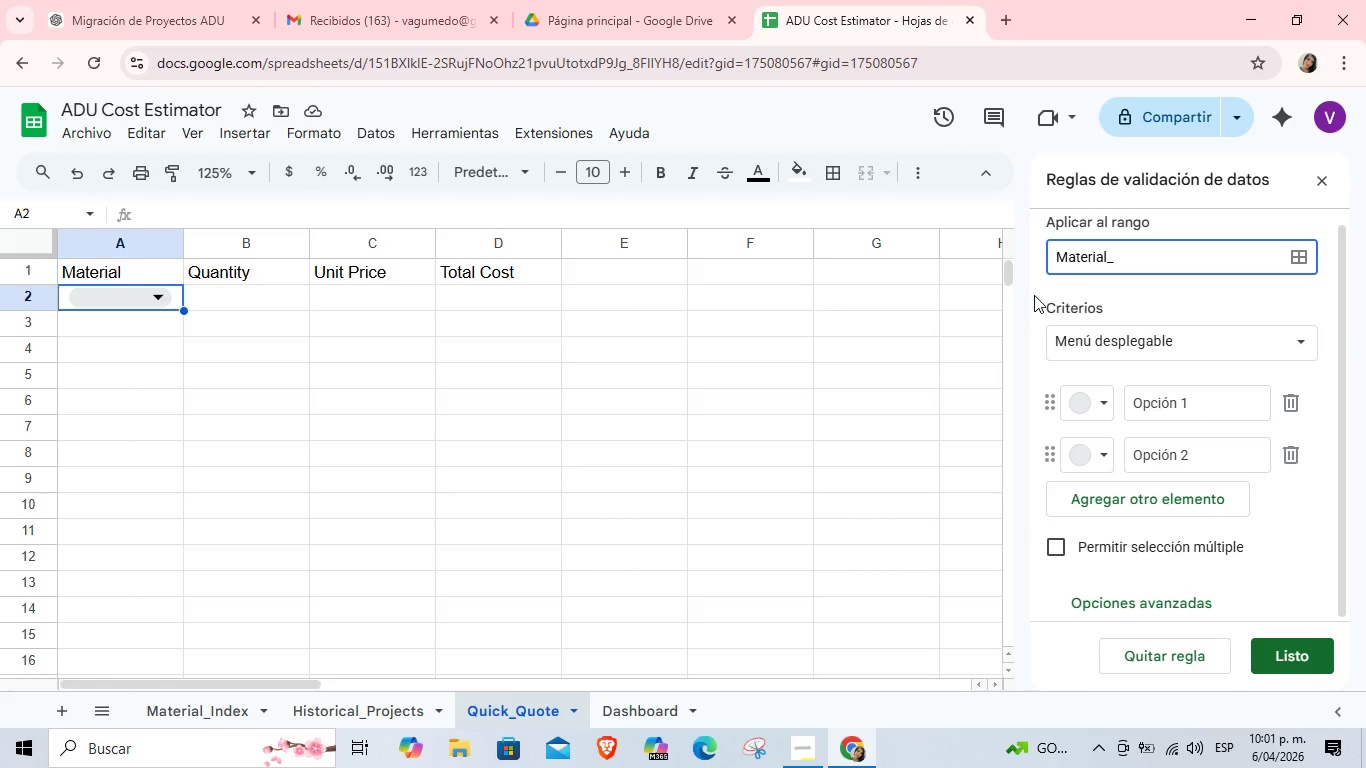 
type(Index!A2)
 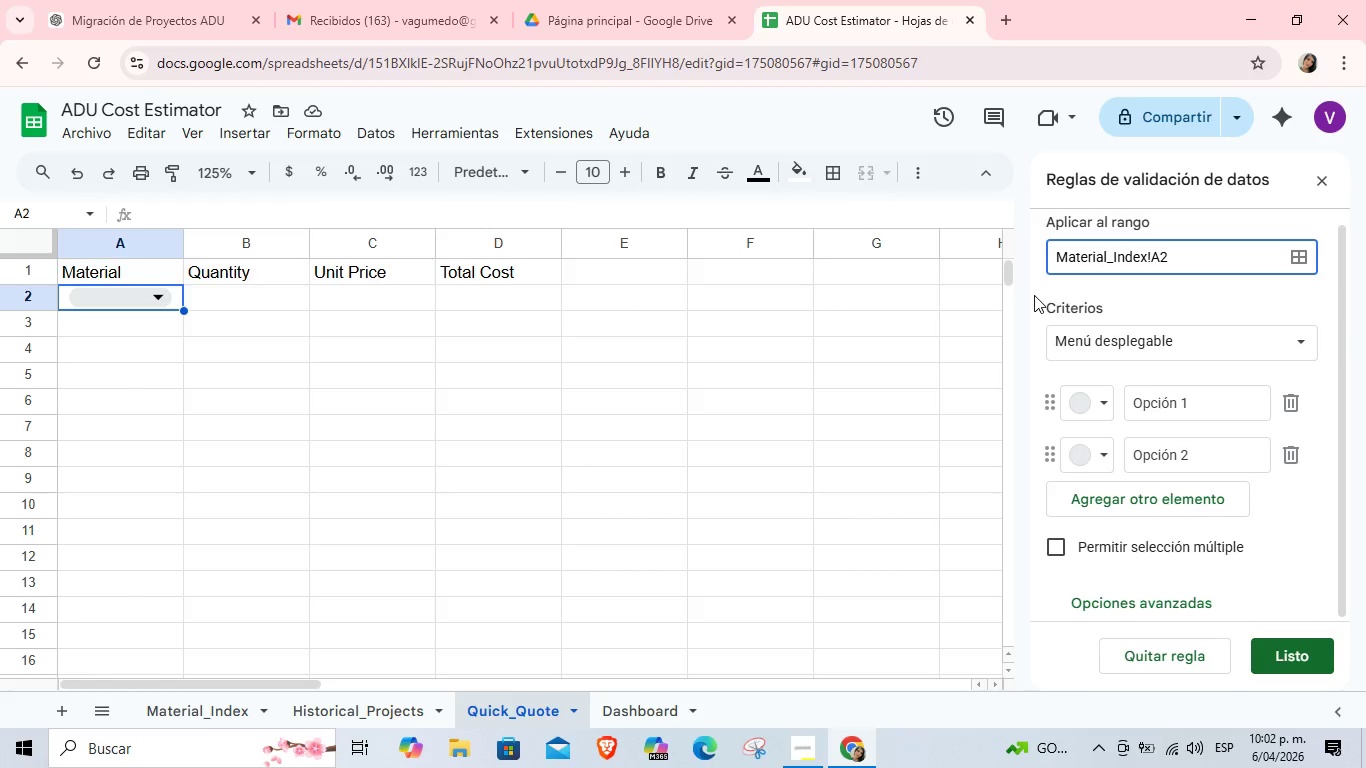 
hold_key(key=ShiftRight, duration=0.58)
 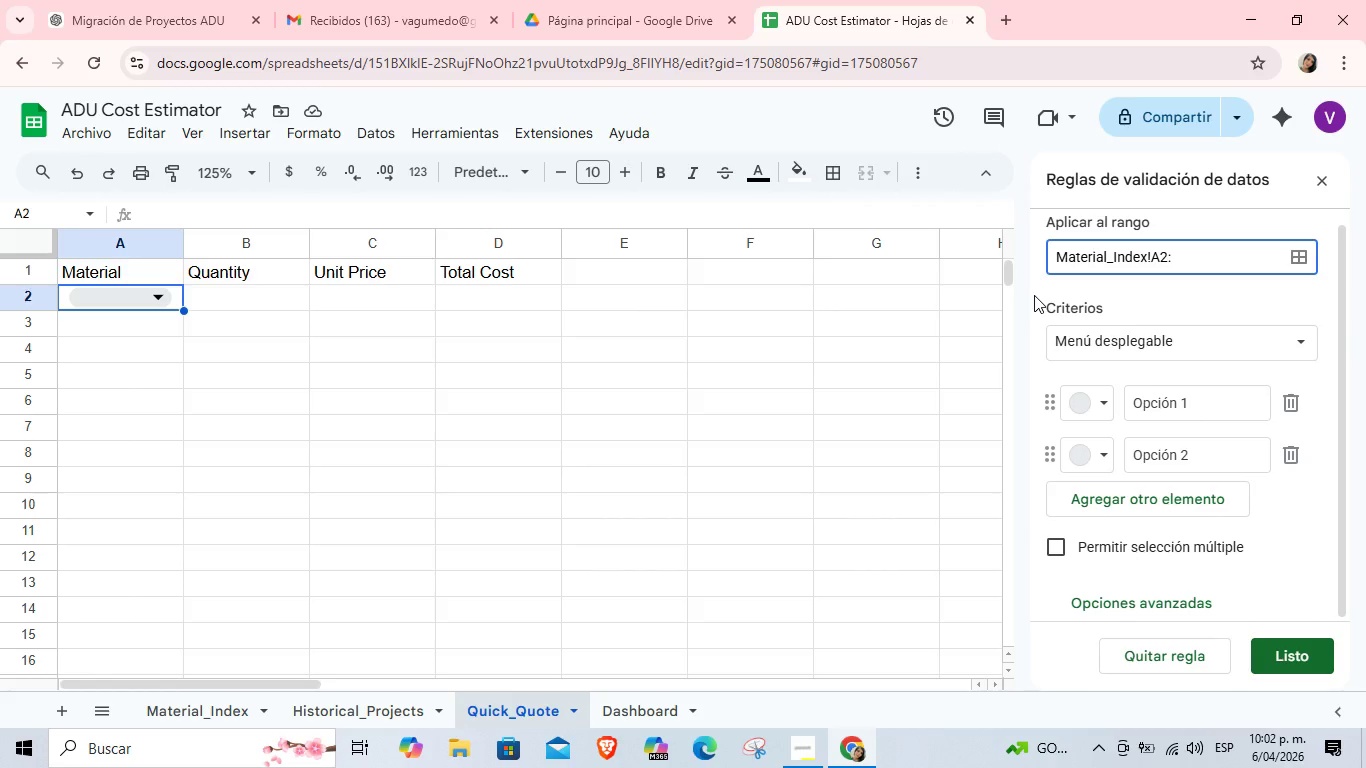 
hold_key(key=Period, duration=0.31)
 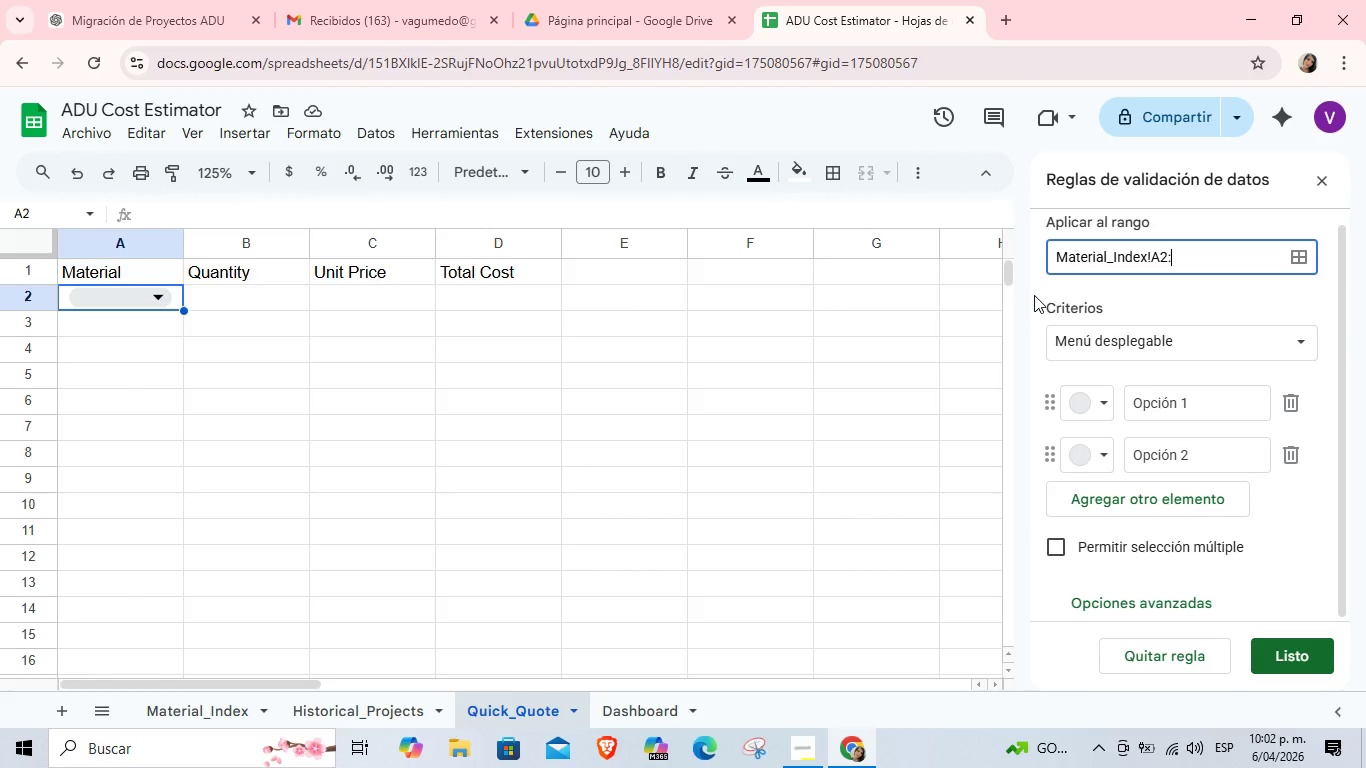 
type(A21)
 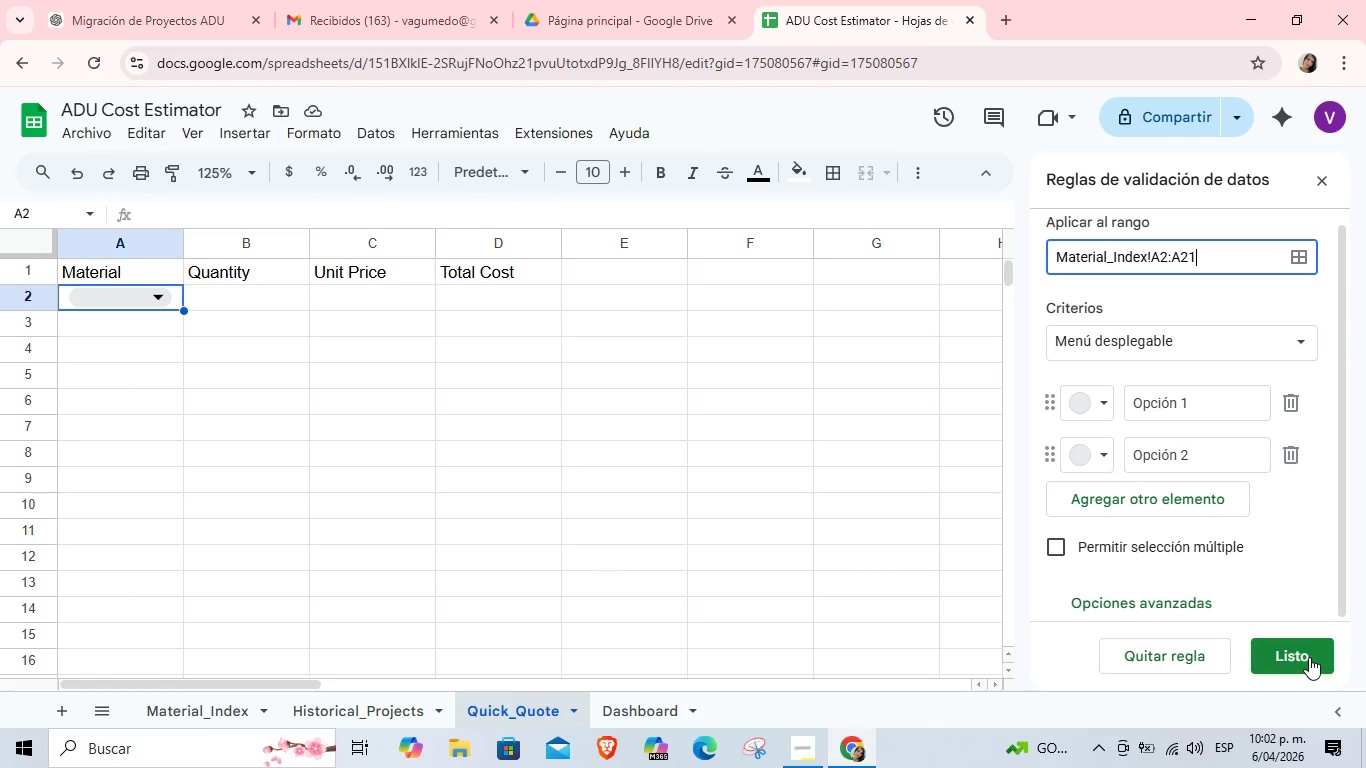 
left_click([1309, 657])
 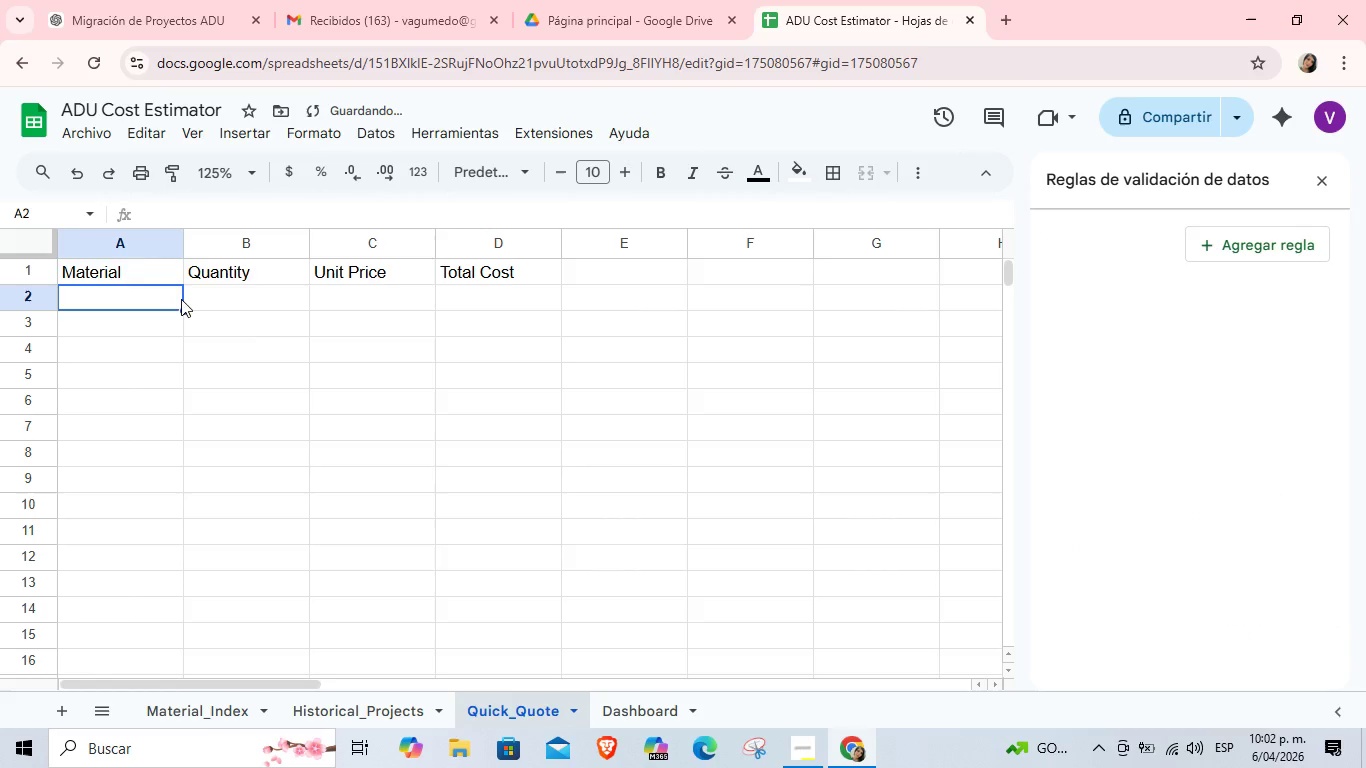 
left_click([255, 299])
 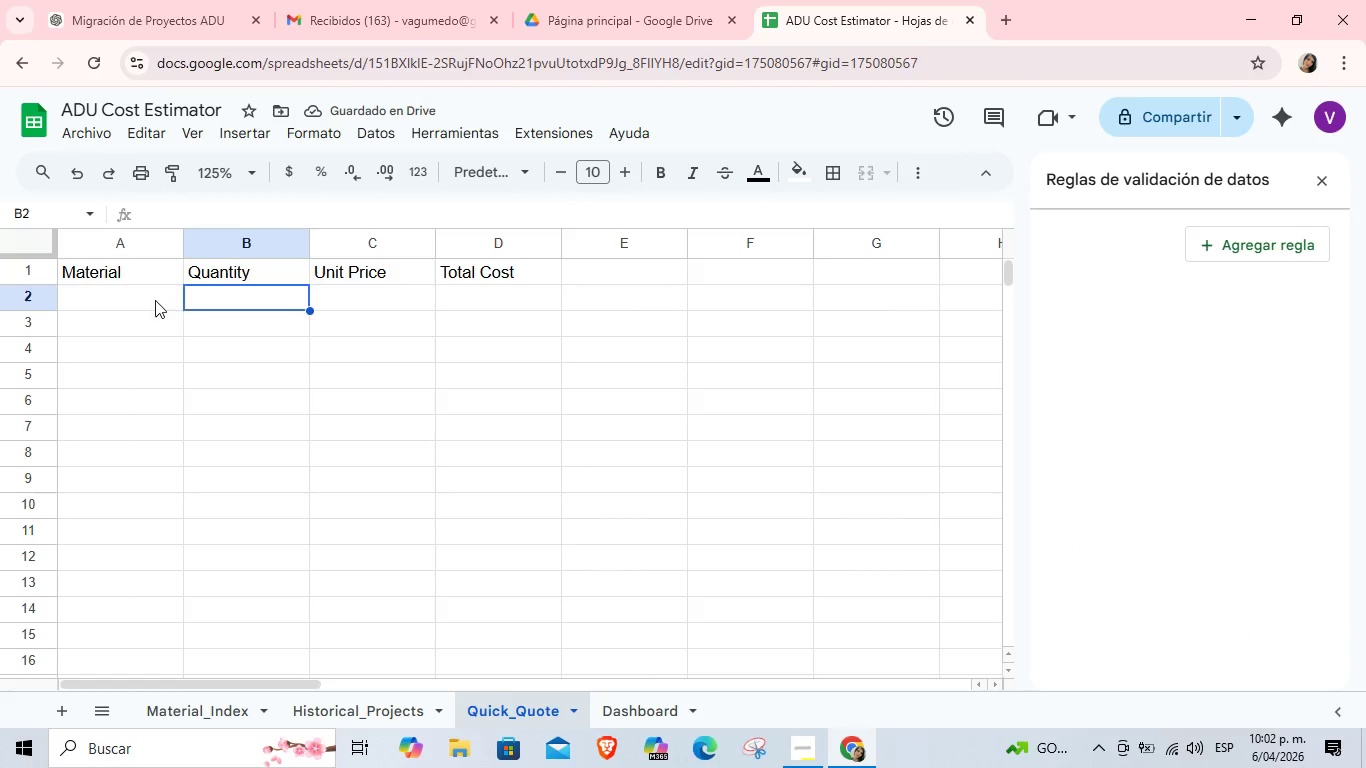 
left_click([152, 300])
 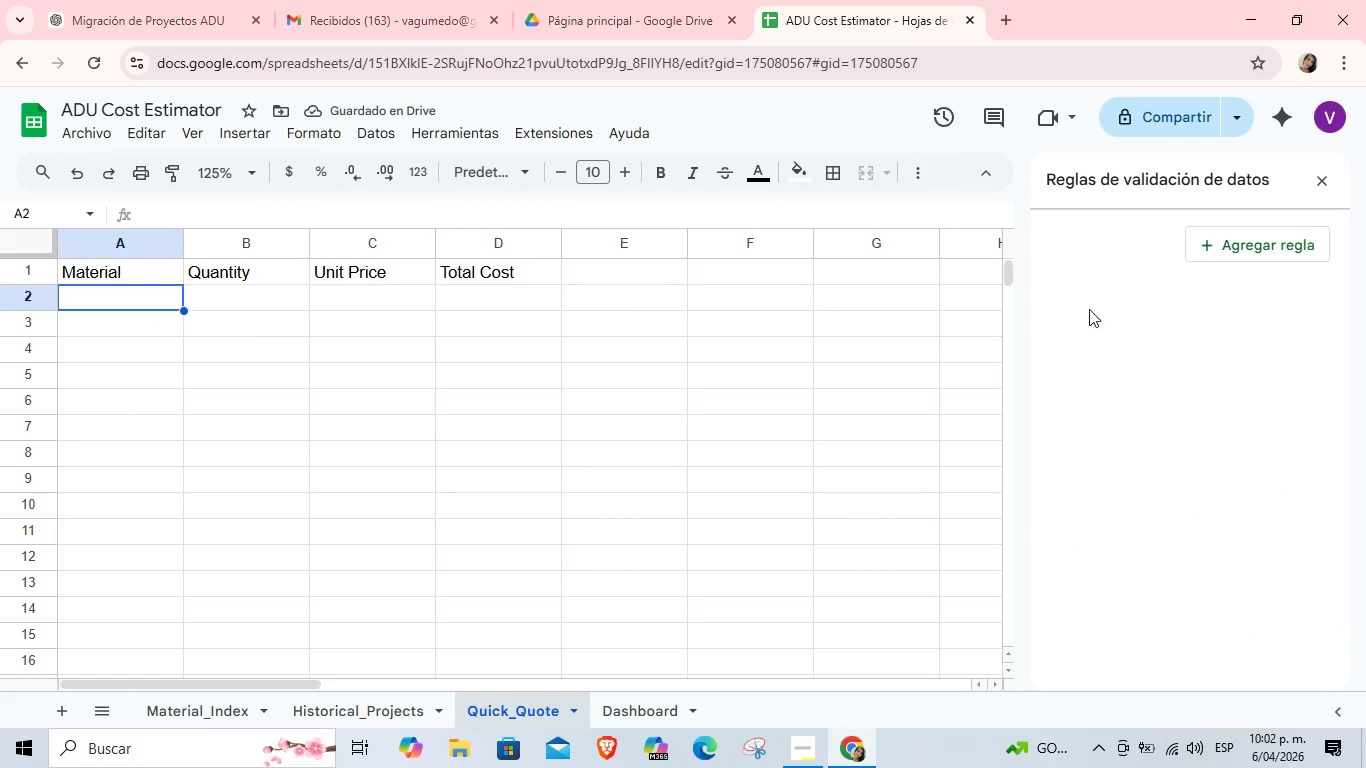 
scroll: coordinate [1289, 300], scroll_direction: up, amount: 3.0
 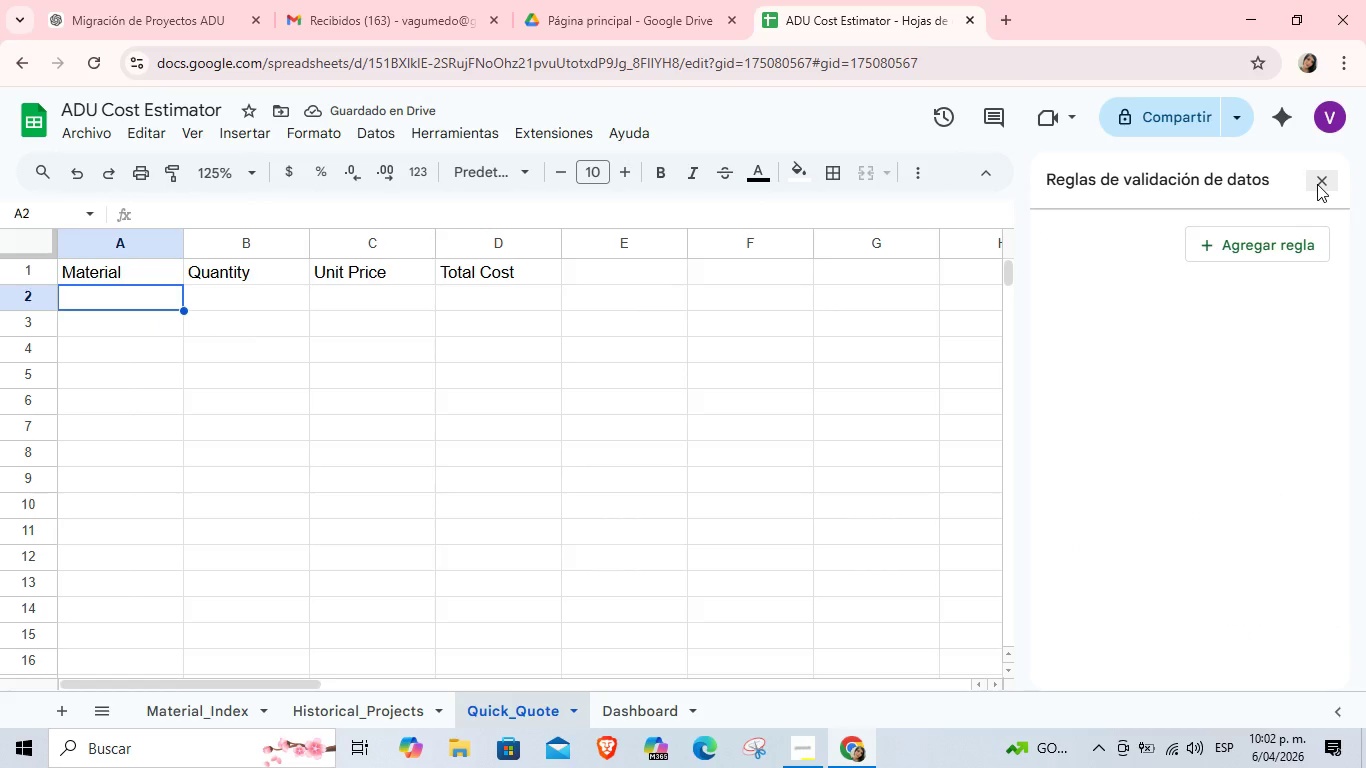 
left_click([1317, 184])
 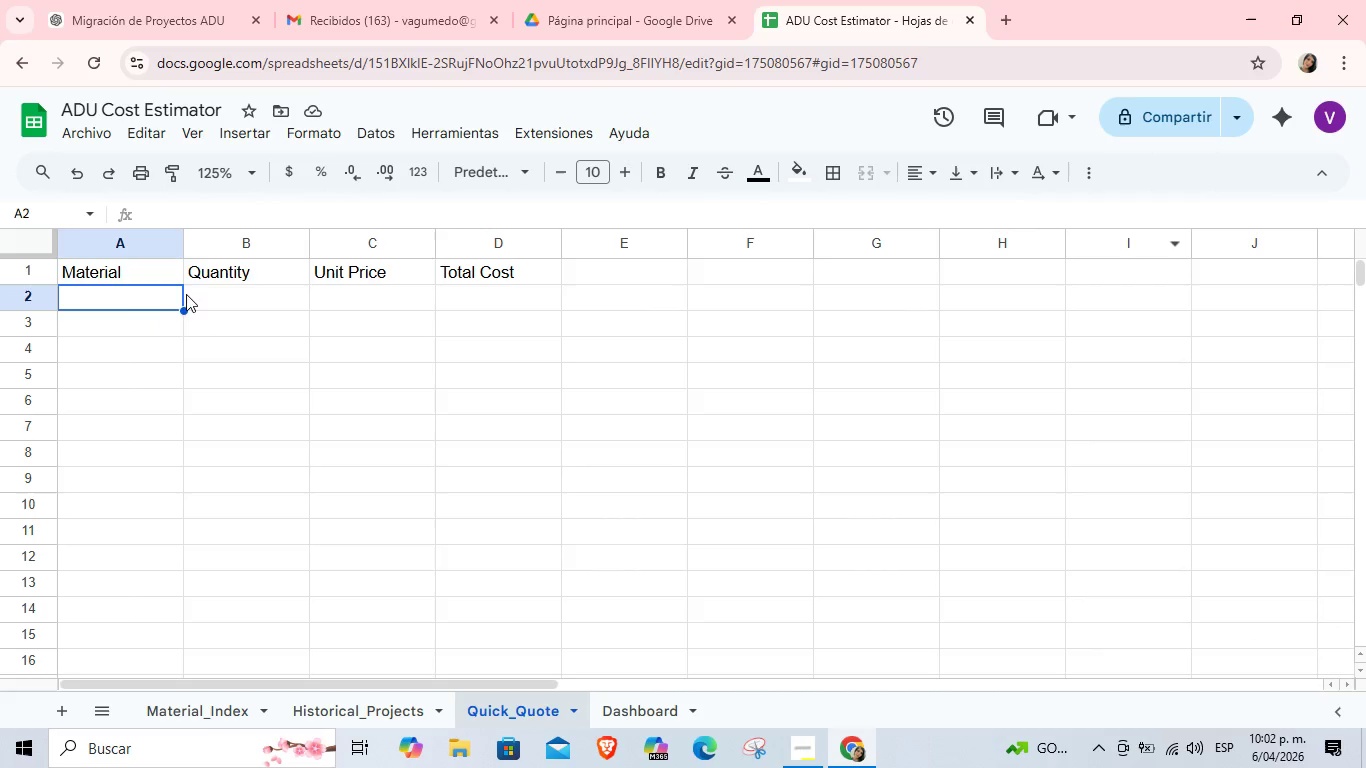 
left_click([137, 291])
 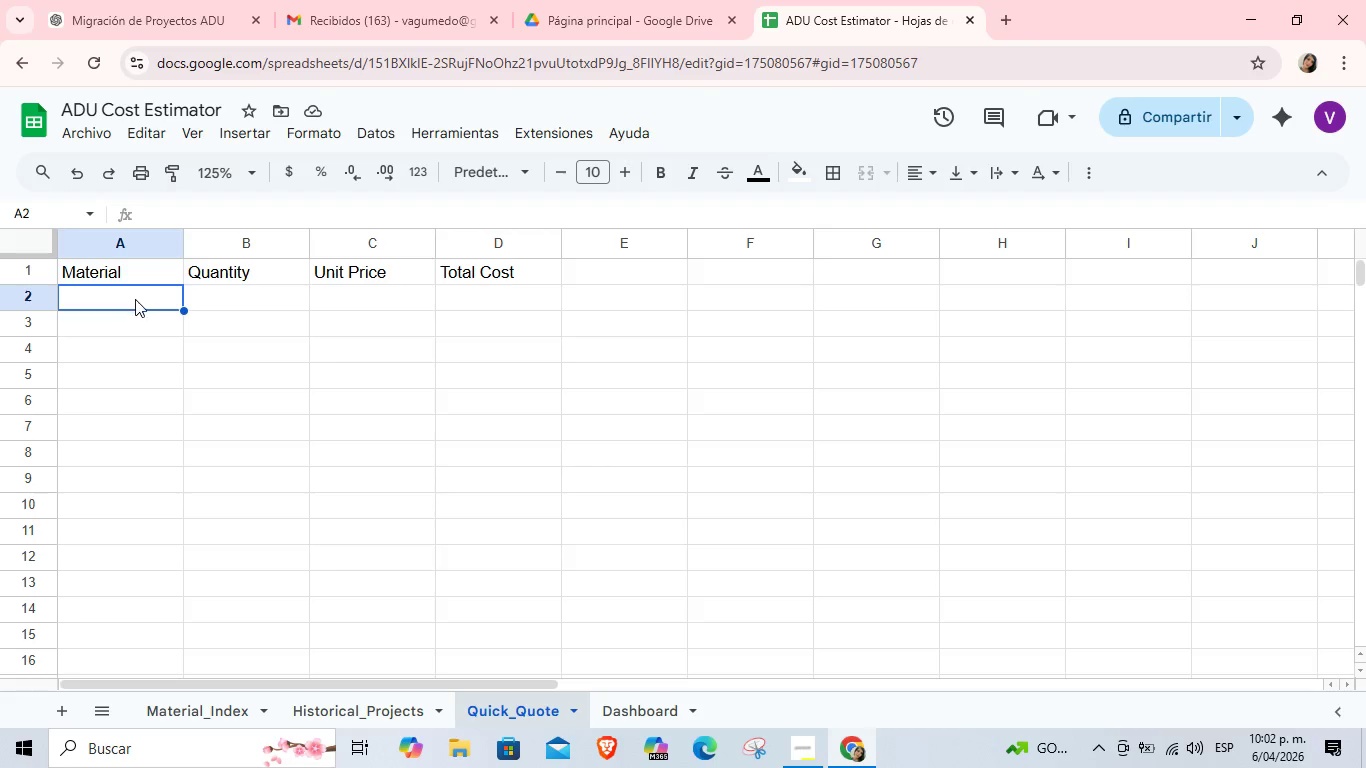 
double_click([135, 299])
 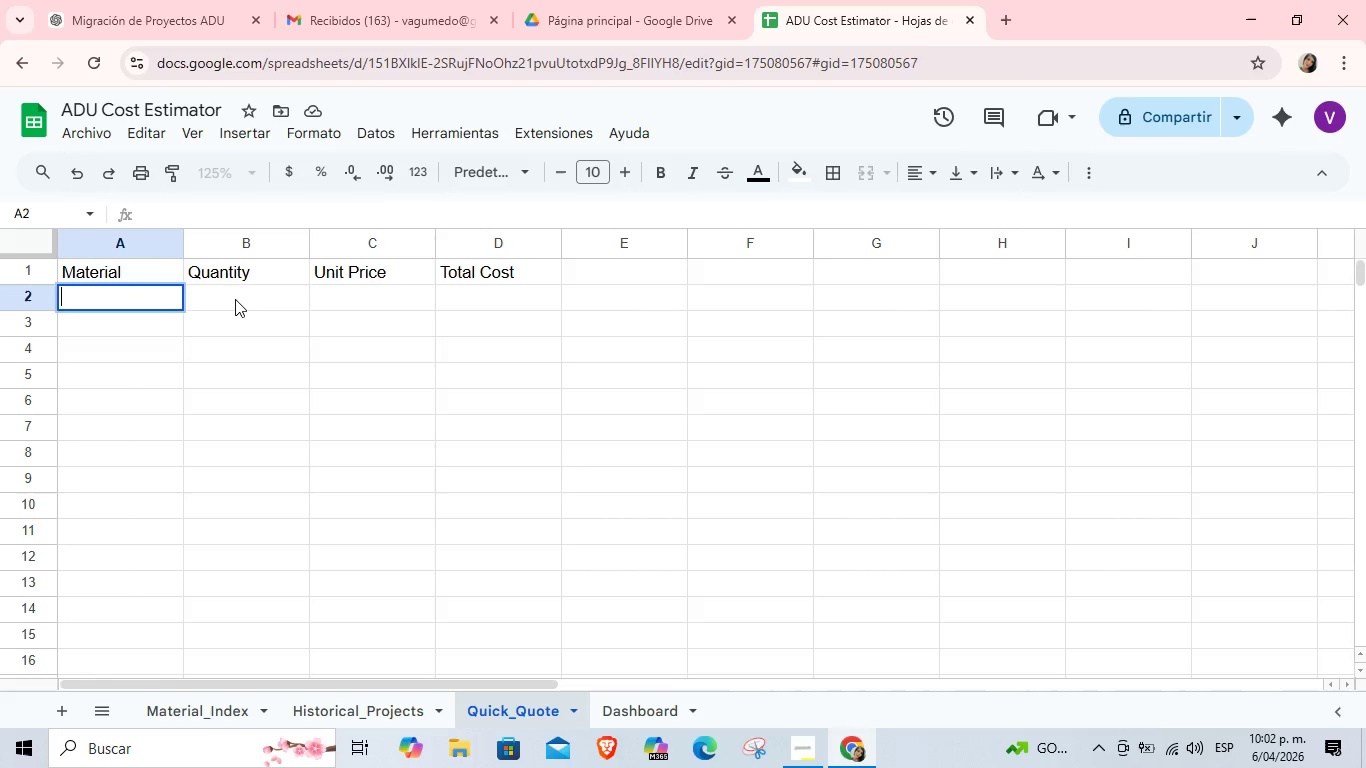 
left_click([239, 299])
 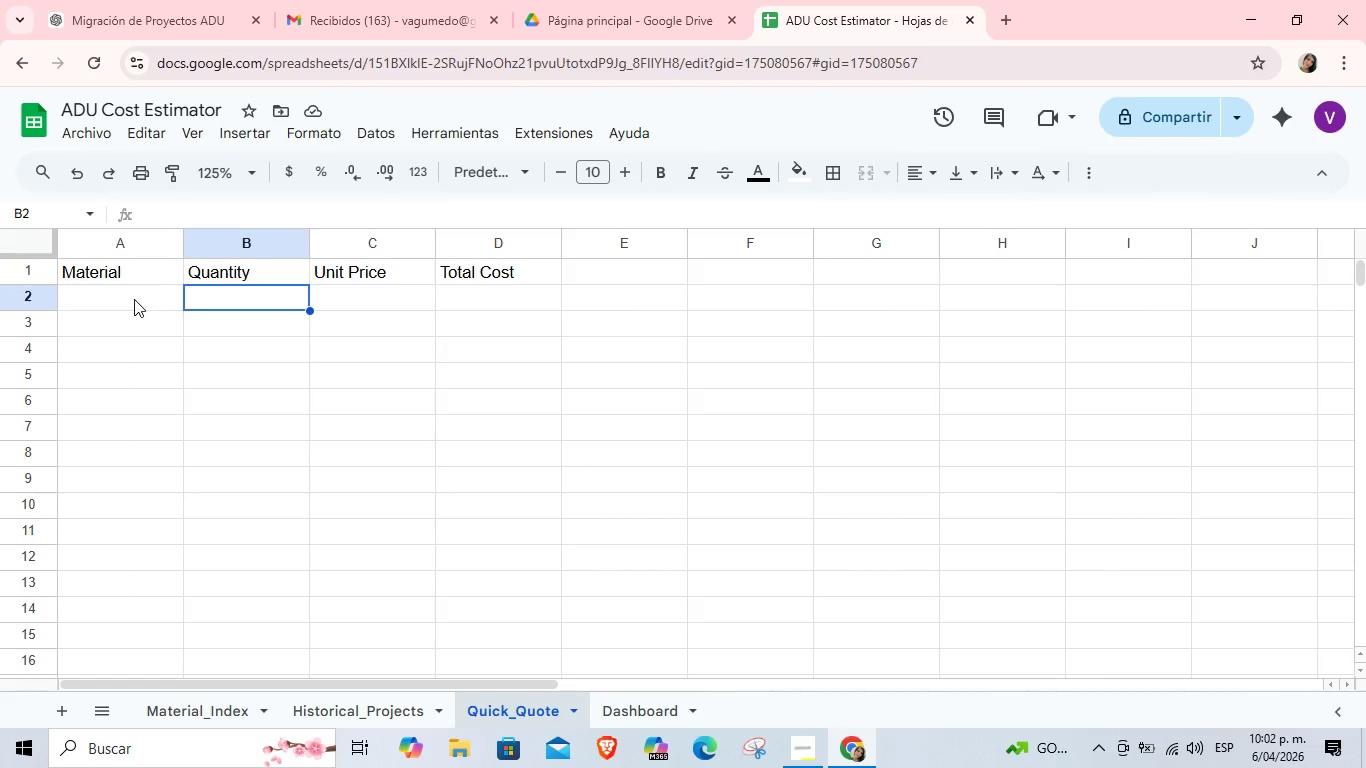 
left_click([132, 299])
 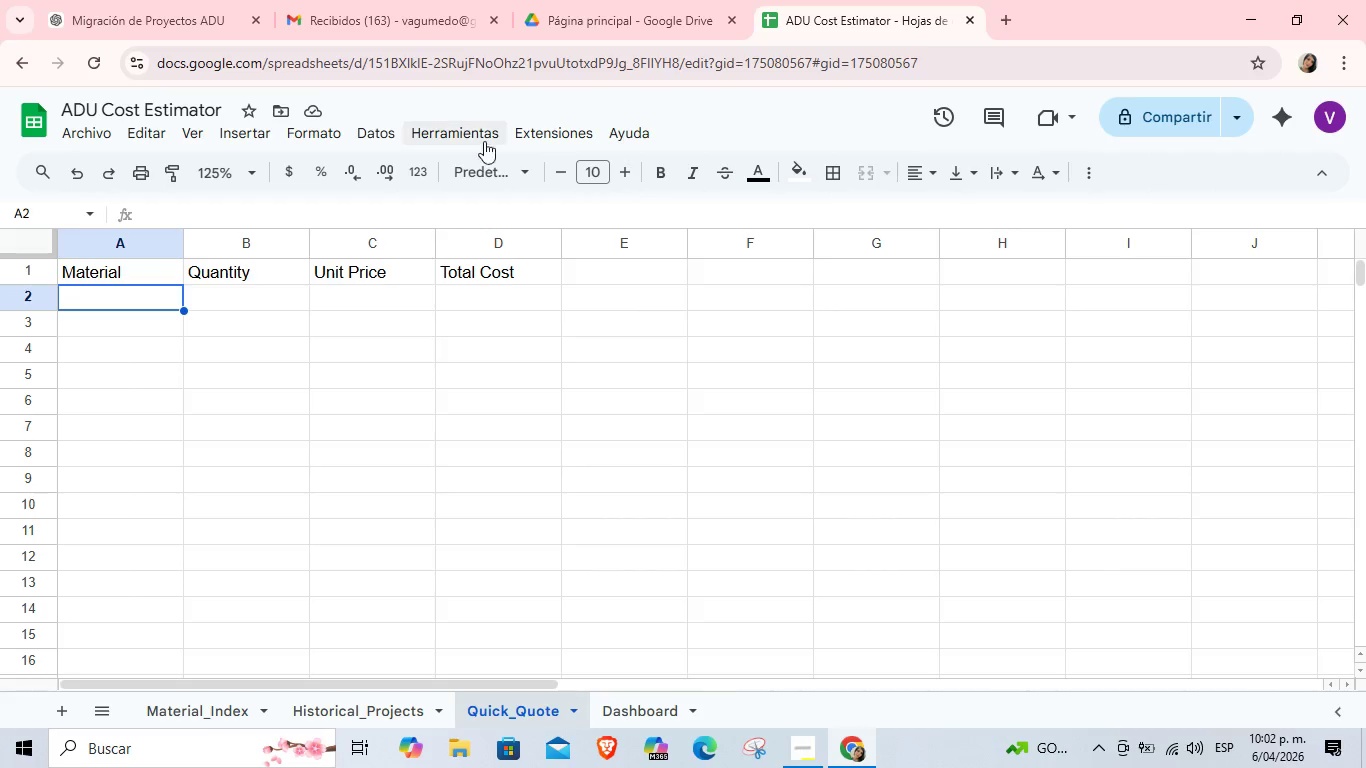 
left_click([371, 141])
 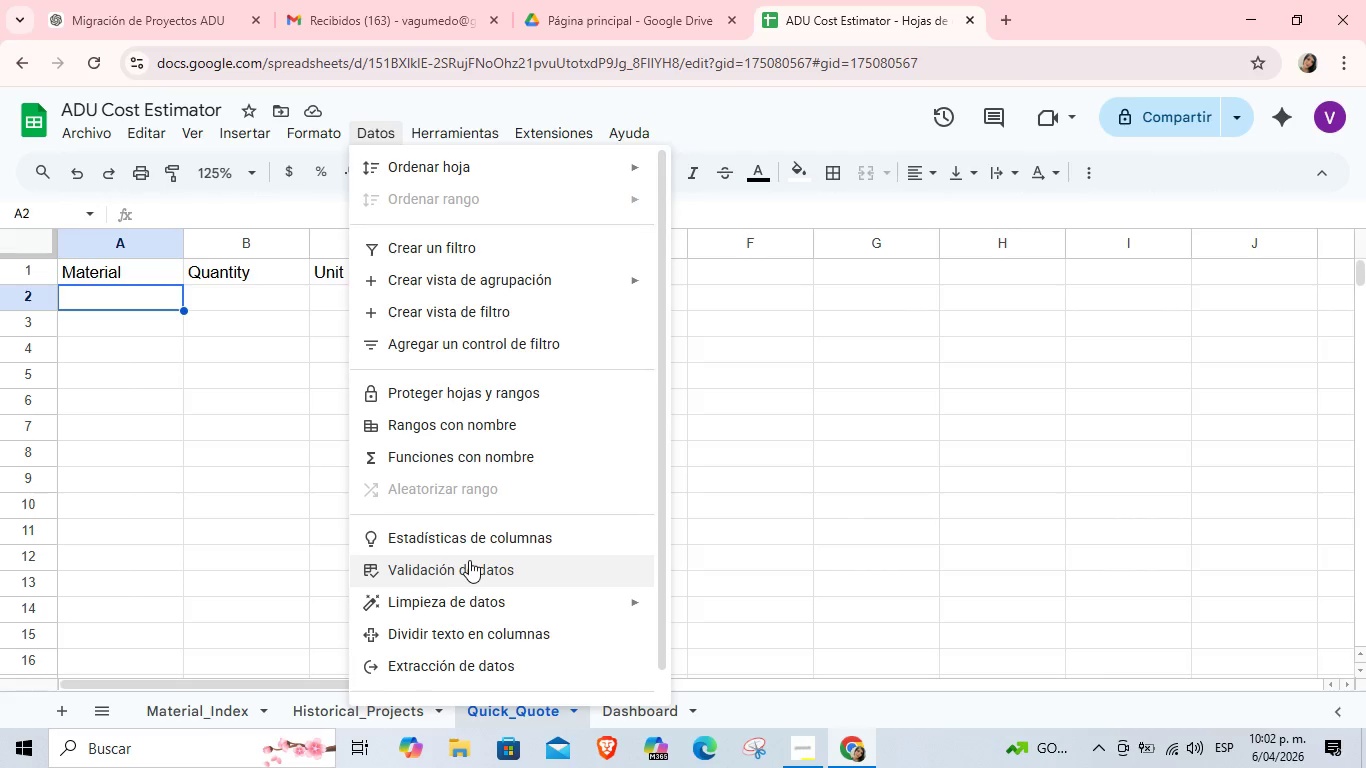 
left_click([470, 561])
 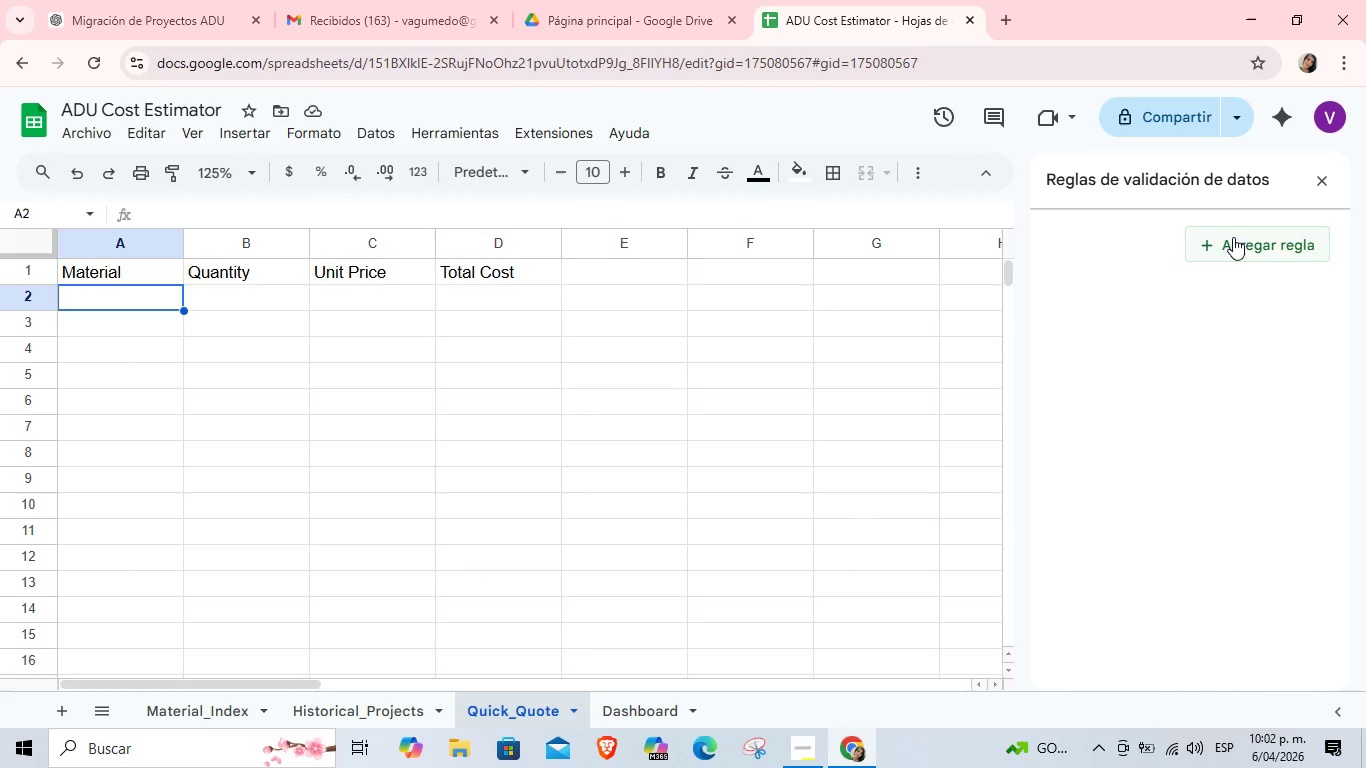 
left_click([1262, 246])
 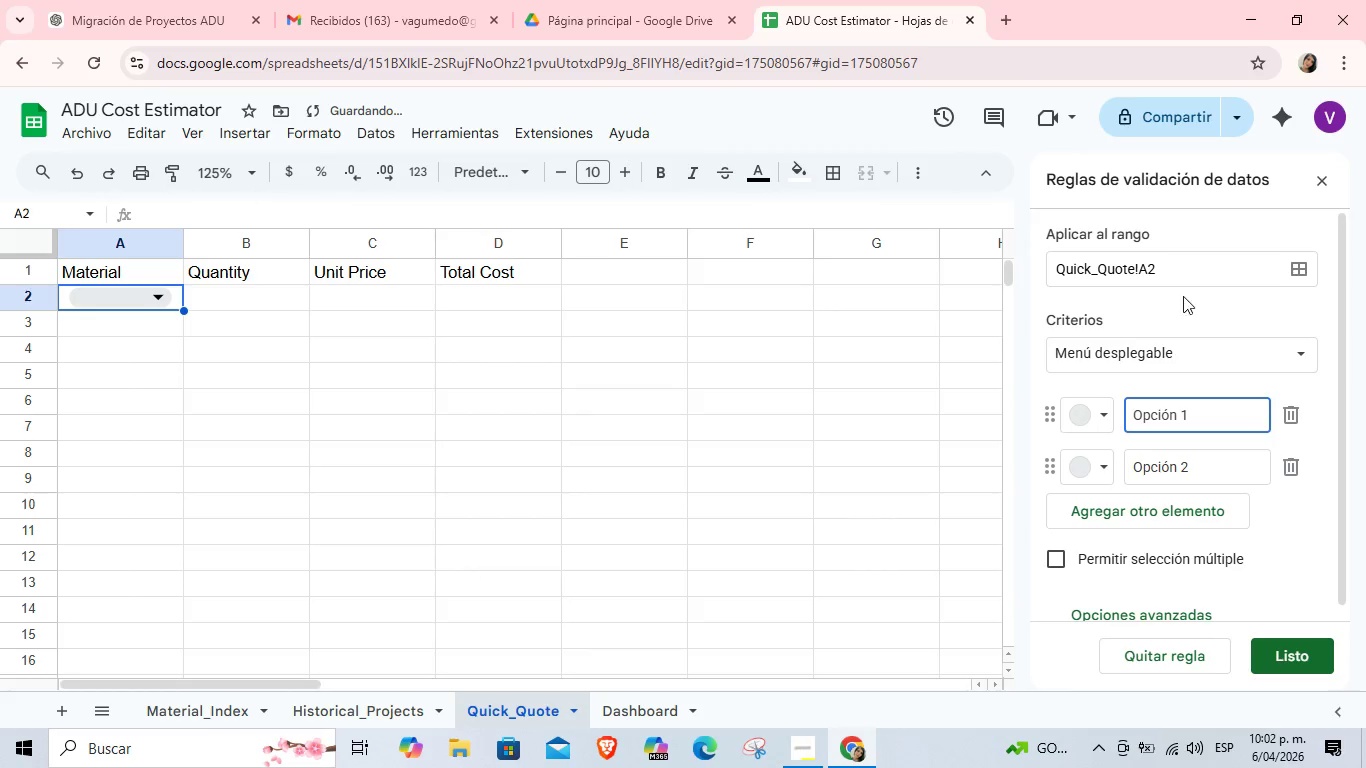 
left_click([1172, 266])
 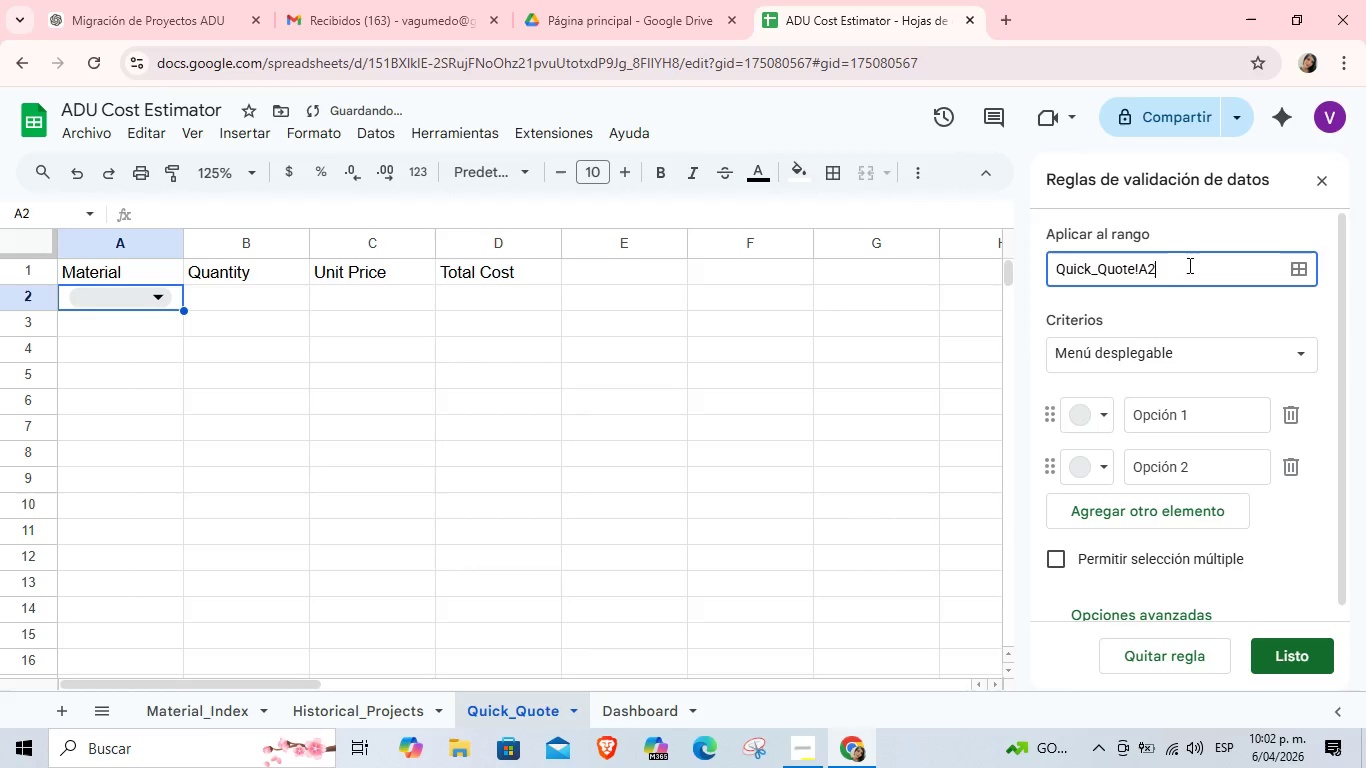 
left_click_drag(start_coordinate=[1188, 265], to_coordinate=[810, 266])
 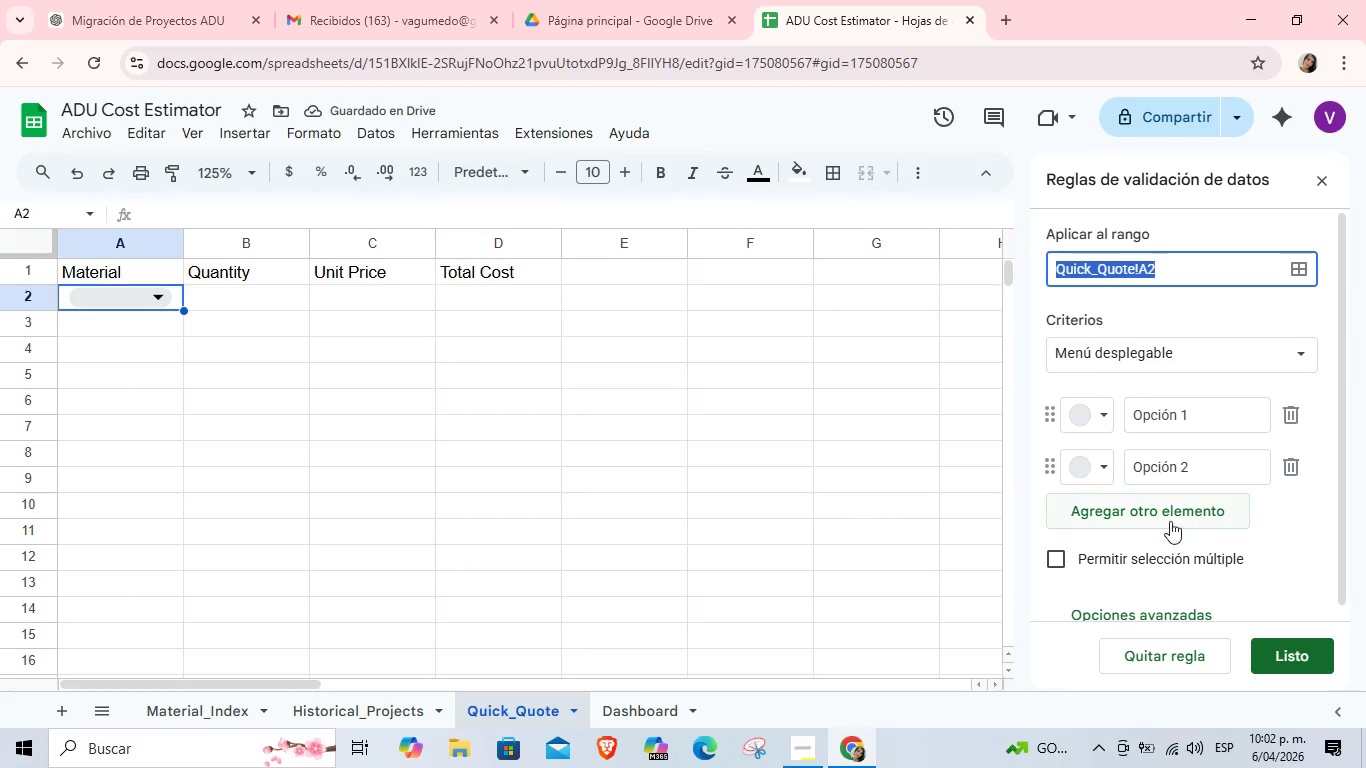 
scroll: coordinate [1174, 505], scroll_direction: down, amount: 3.0
 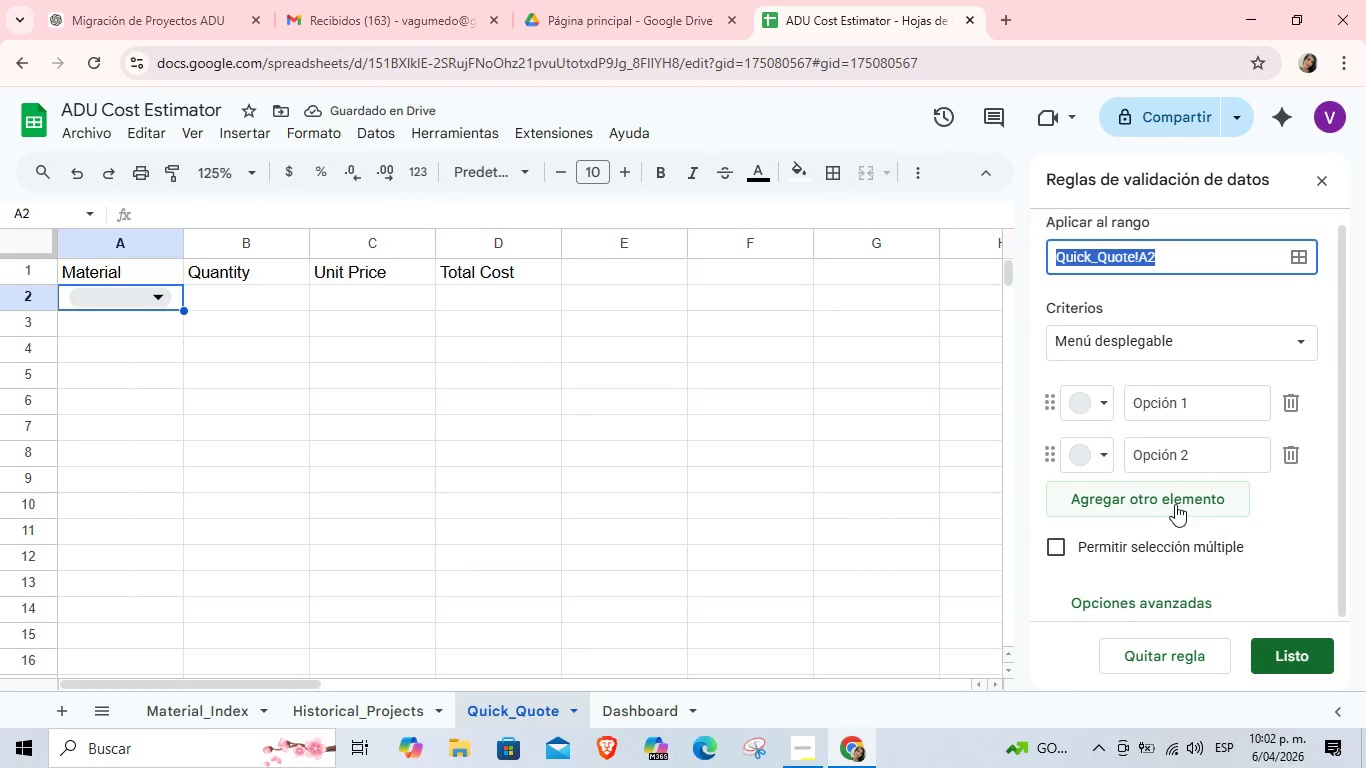 
scroll: coordinate [1175, 504], scroll_direction: up, amount: 2.0
 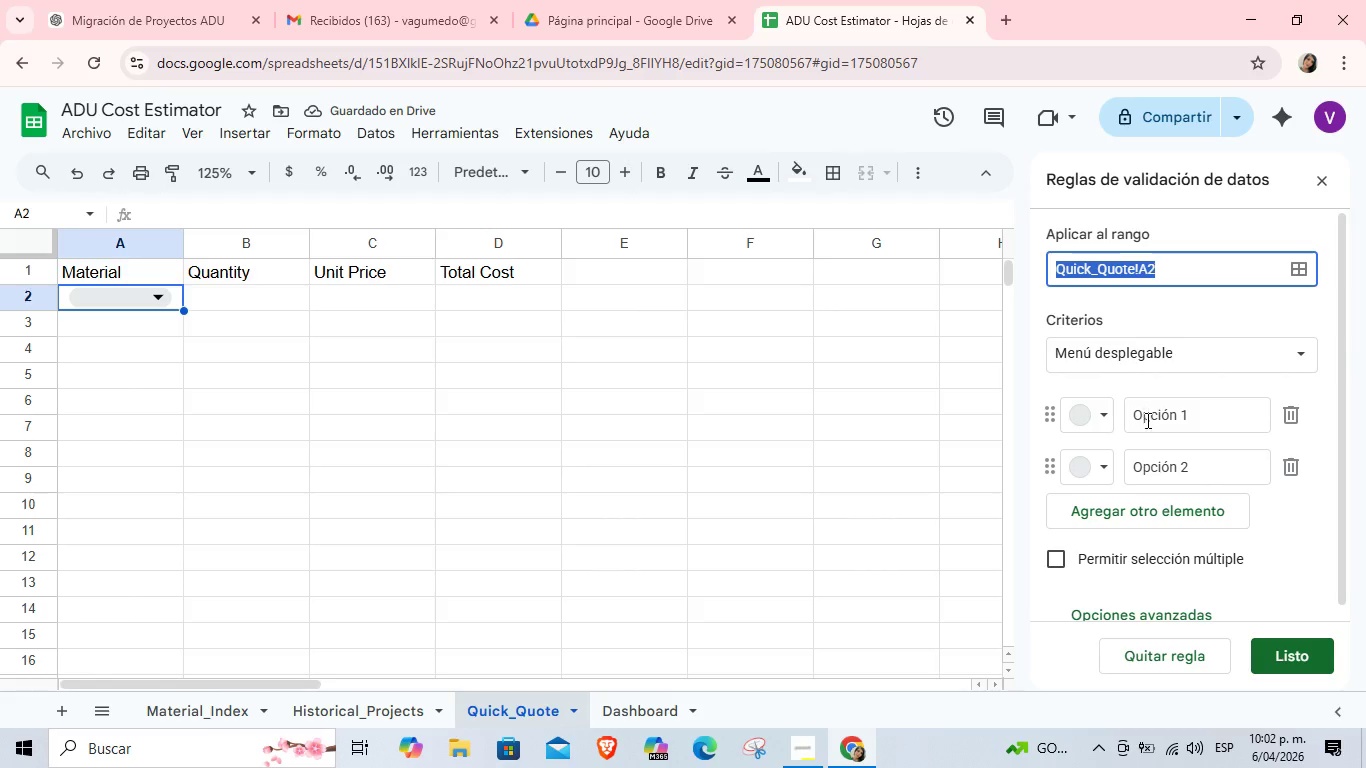 
left_click([1149, 424])
 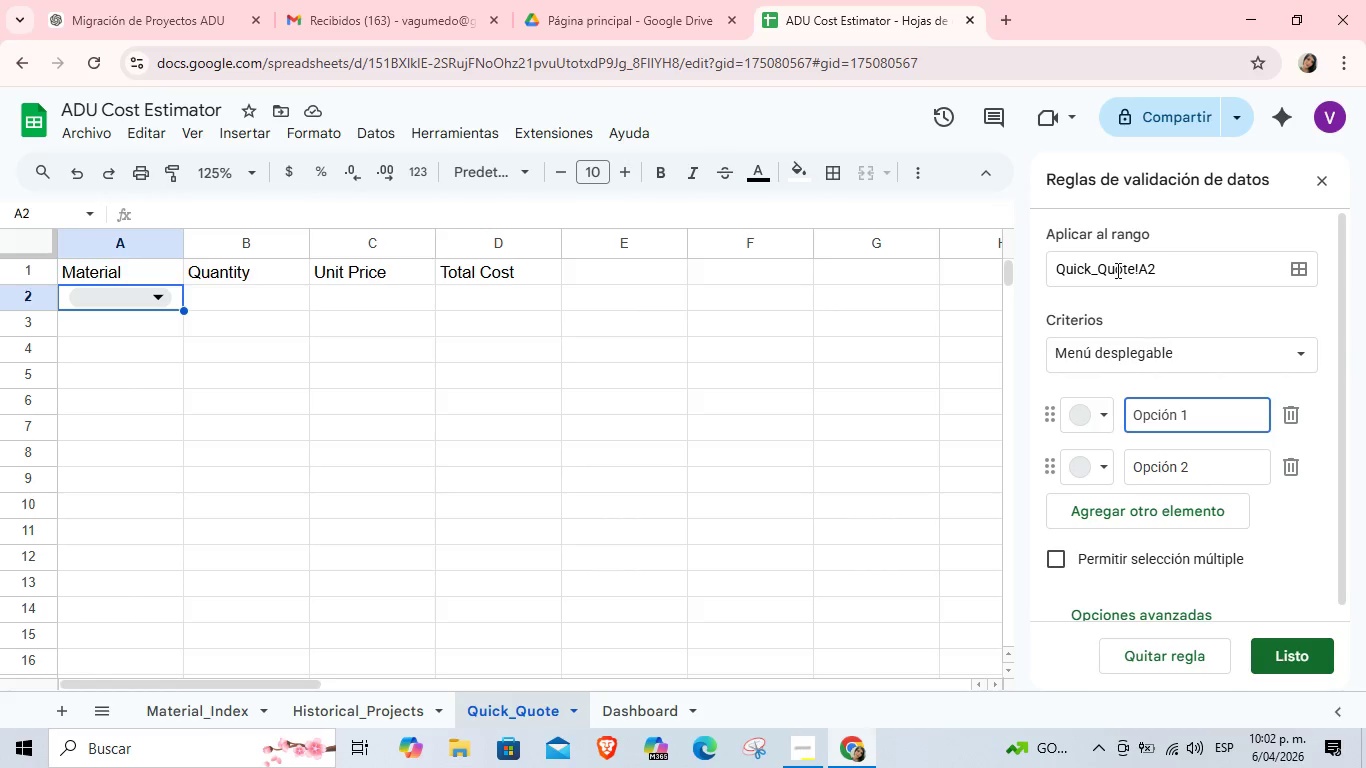 
left_click([1115, 265])
 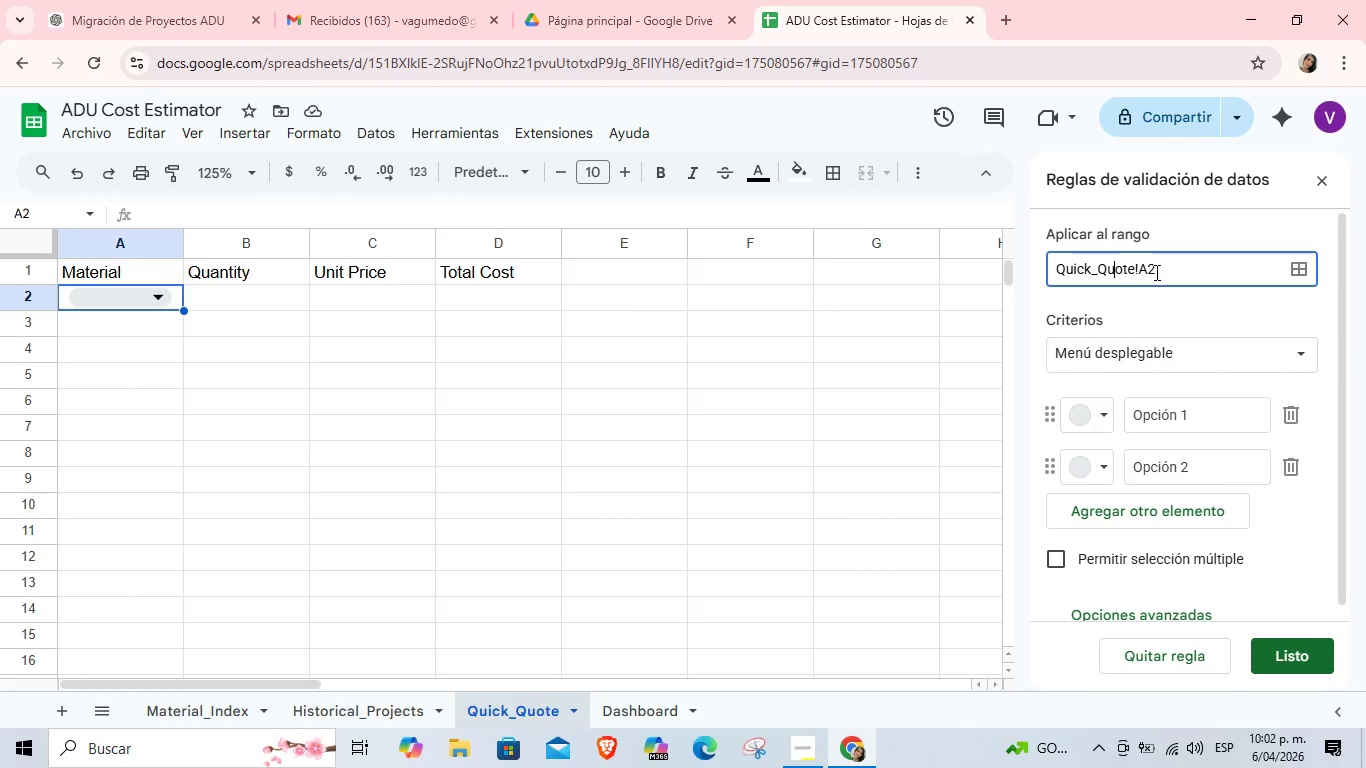 
left_click_drag(start_coordinate=[1158, 272], to_coordinate=[917, 272])
 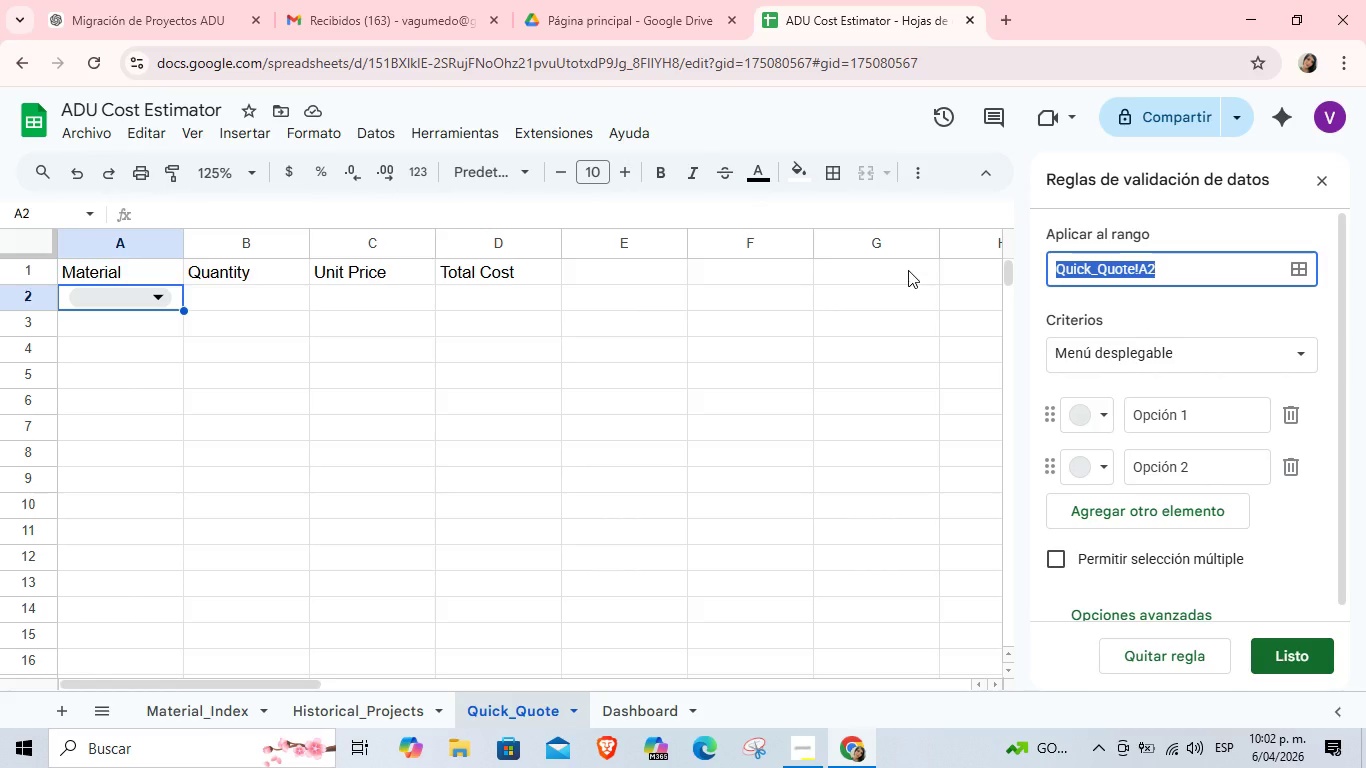 
type(Nateial_Index!A2A21)
 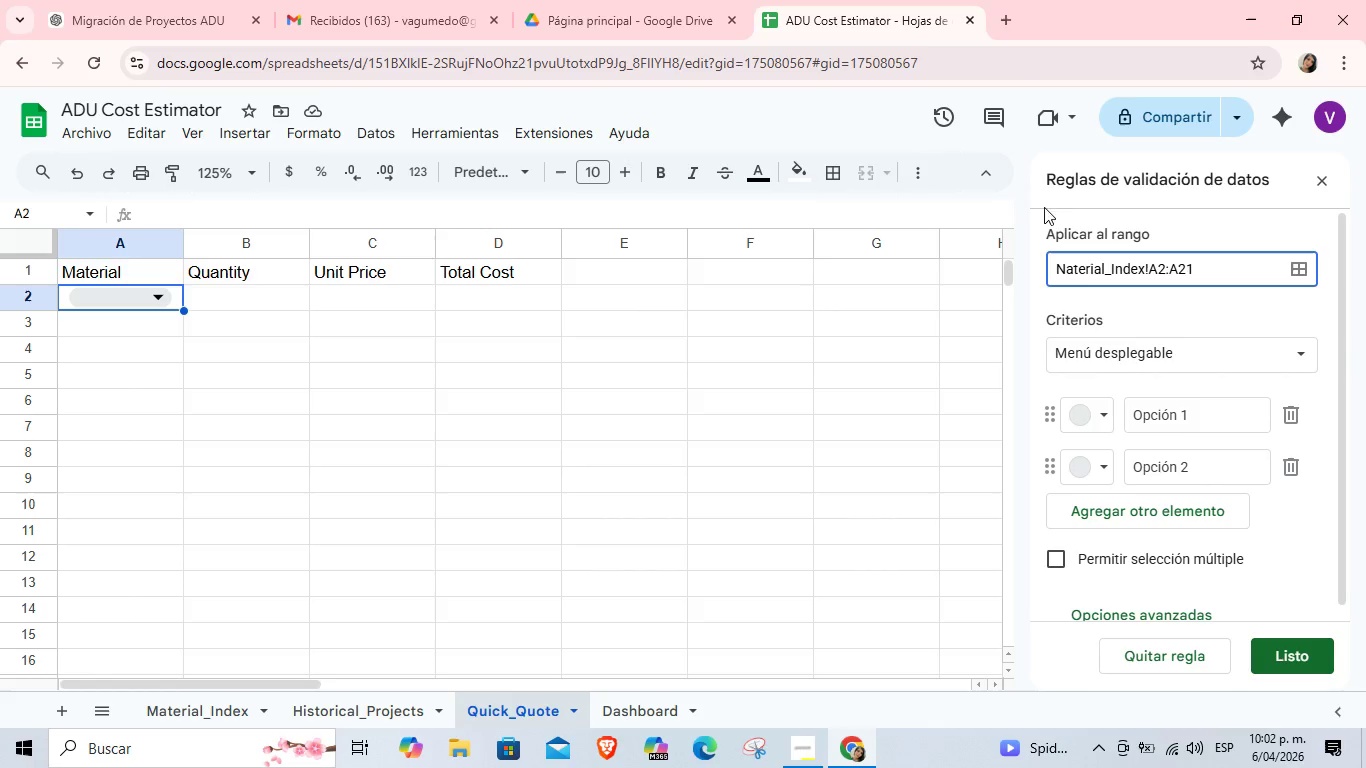 
hold_key(key=R, duration=0.41)
 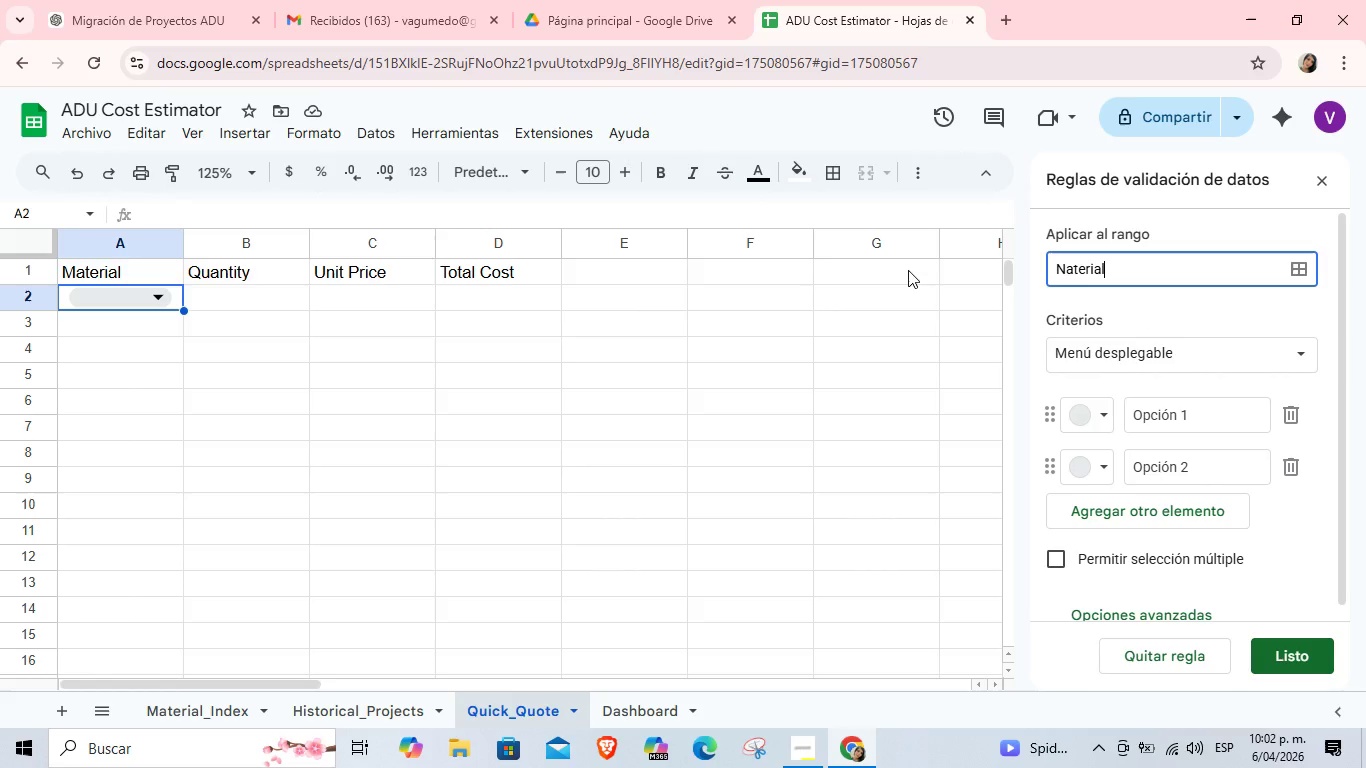 
hold_key(key=Period, duration=0.31)
 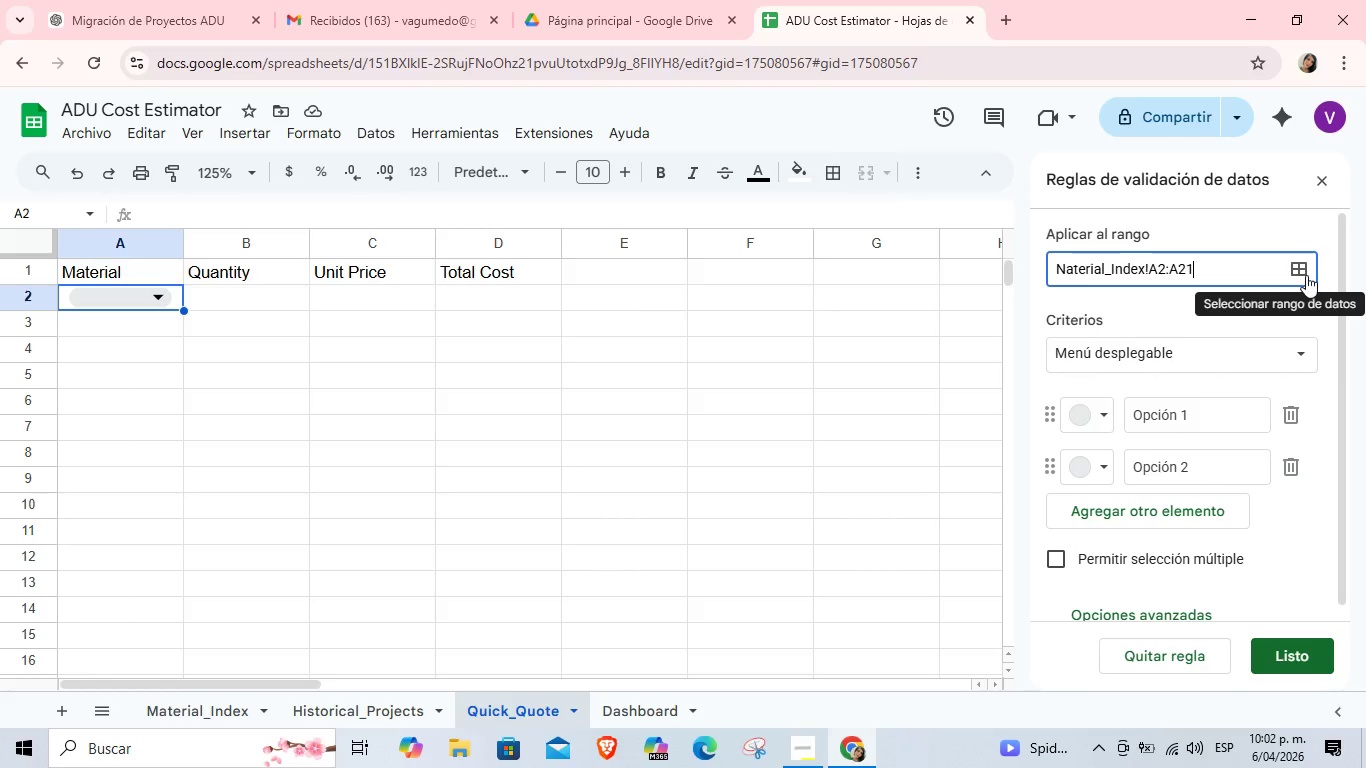 
left_click([1306, 275])
 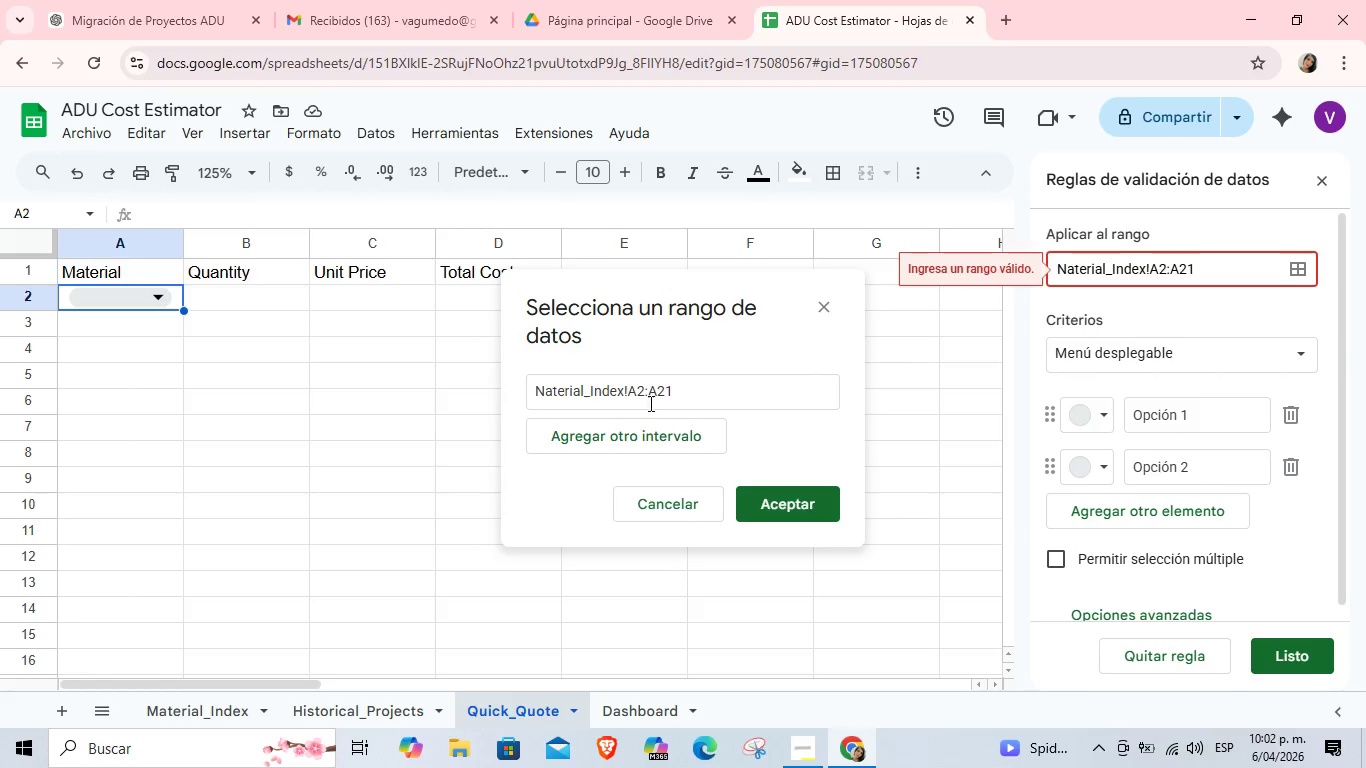 
left_click([1090, 277])
 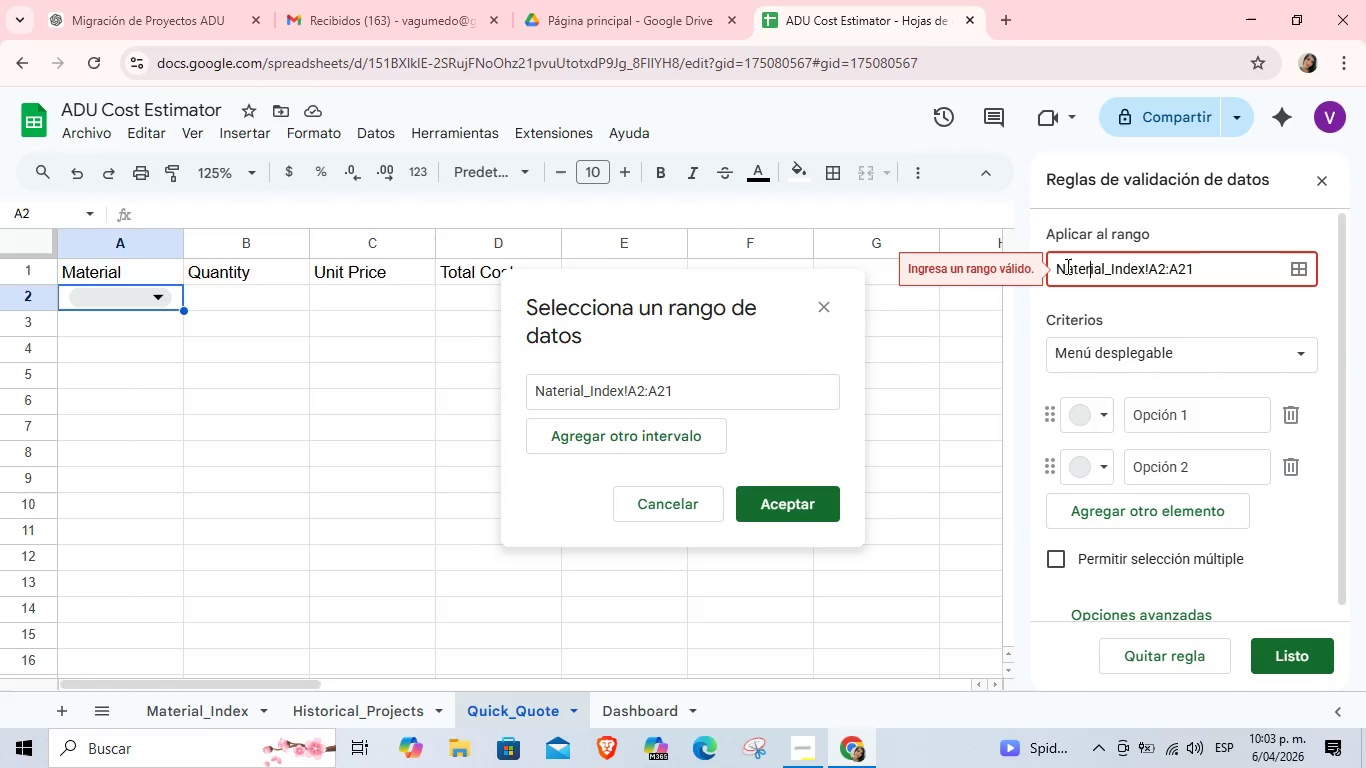 
left_click([1066, 266])
 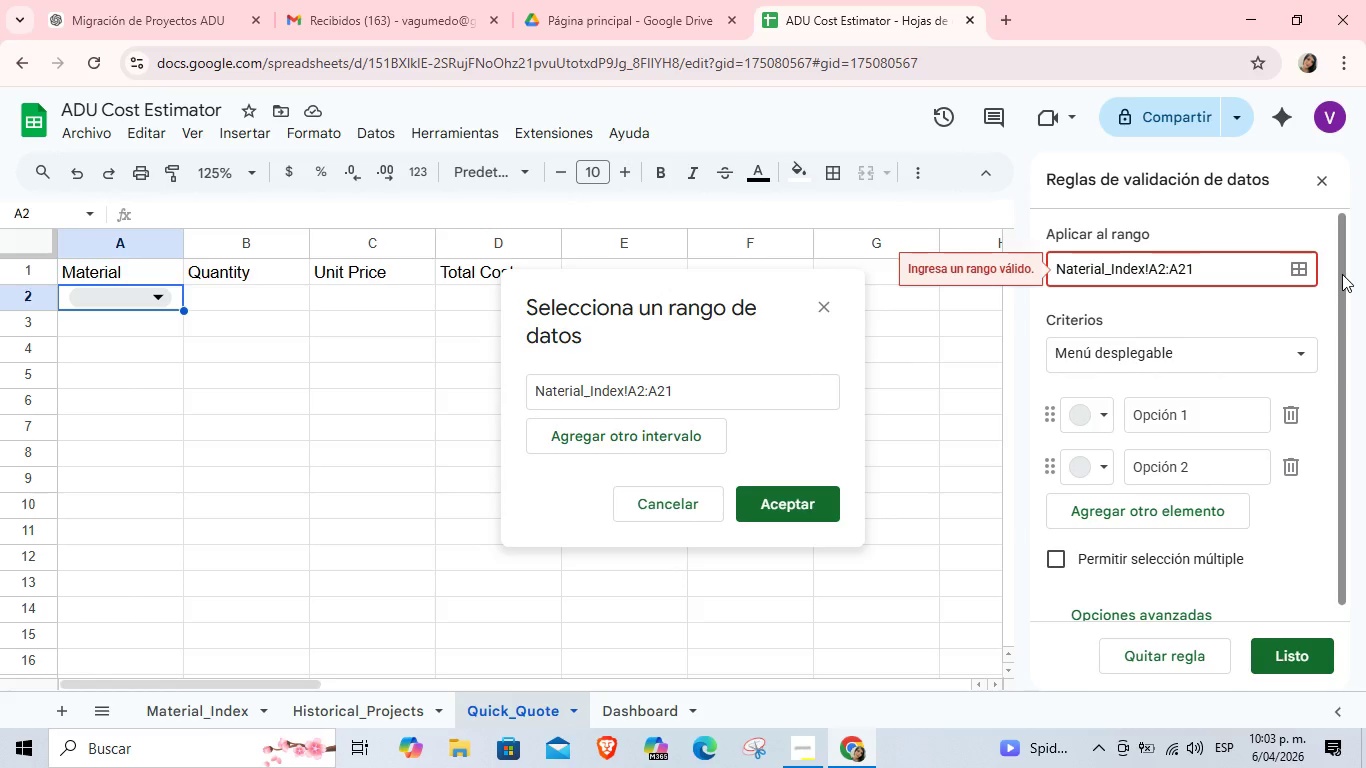 
key(Backspace)
 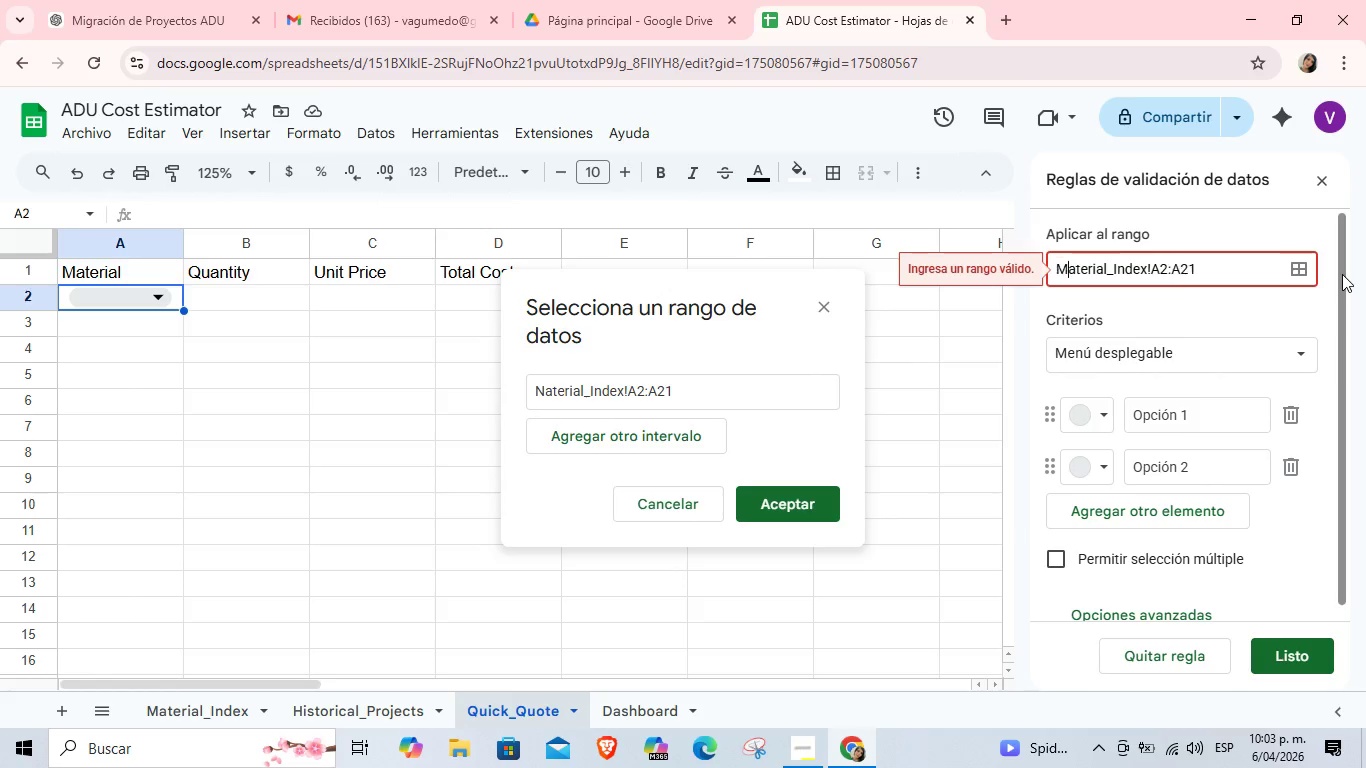 
key(M)
 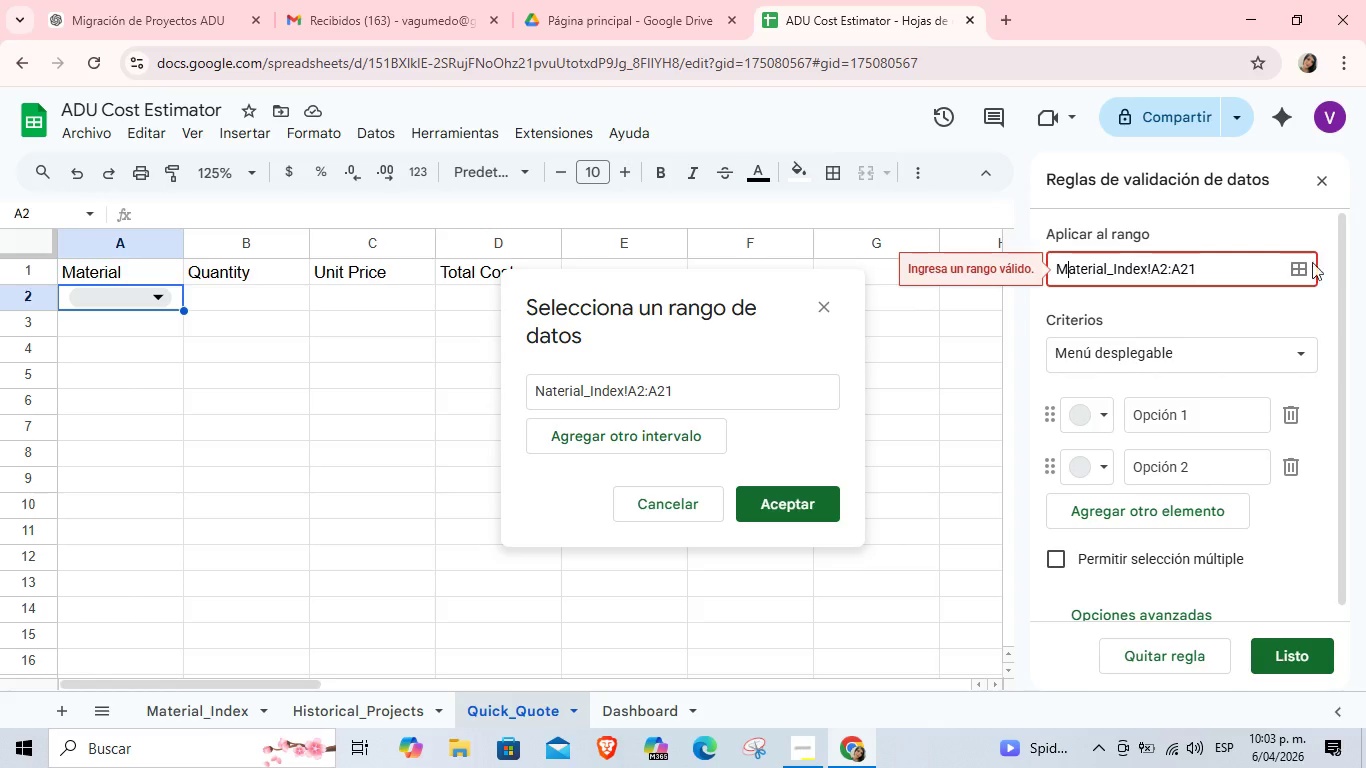 
left_click([1215, 277])
 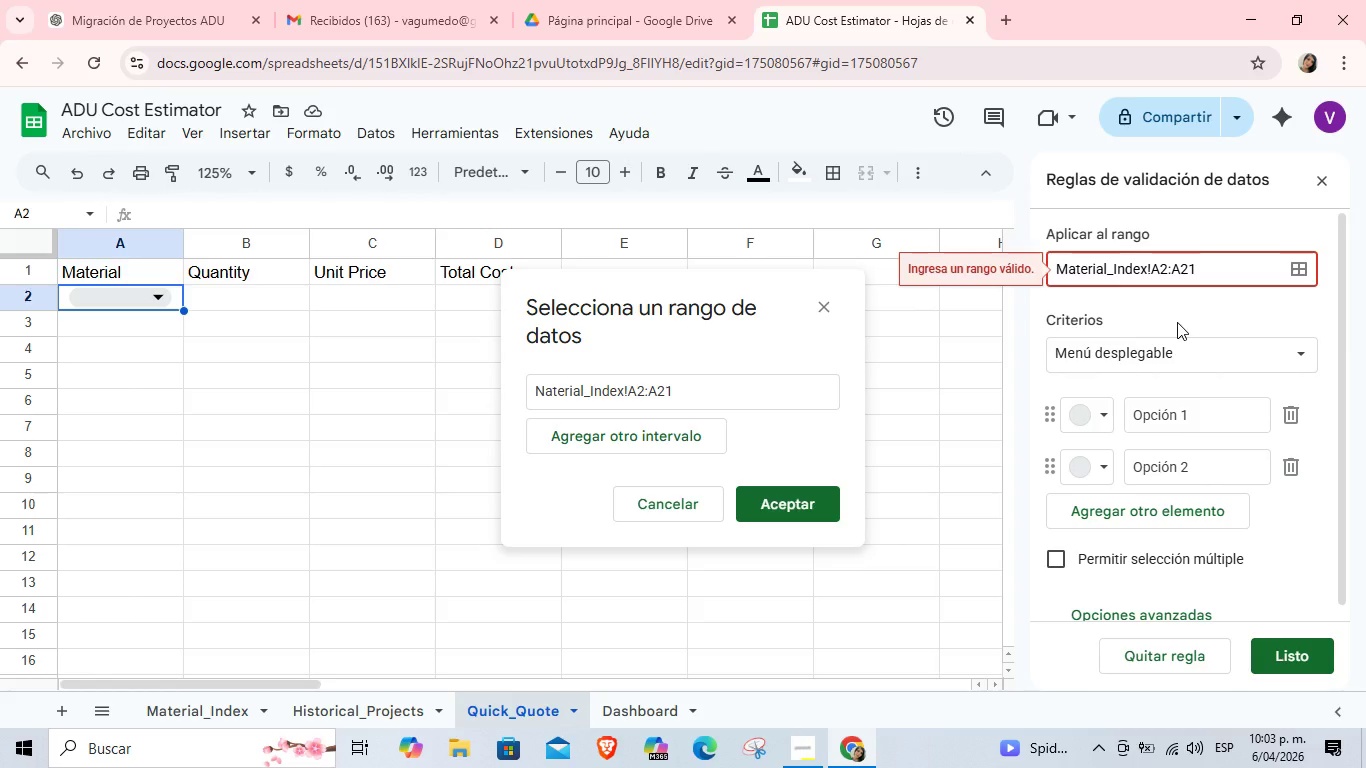 
left_click([1177, 322])
 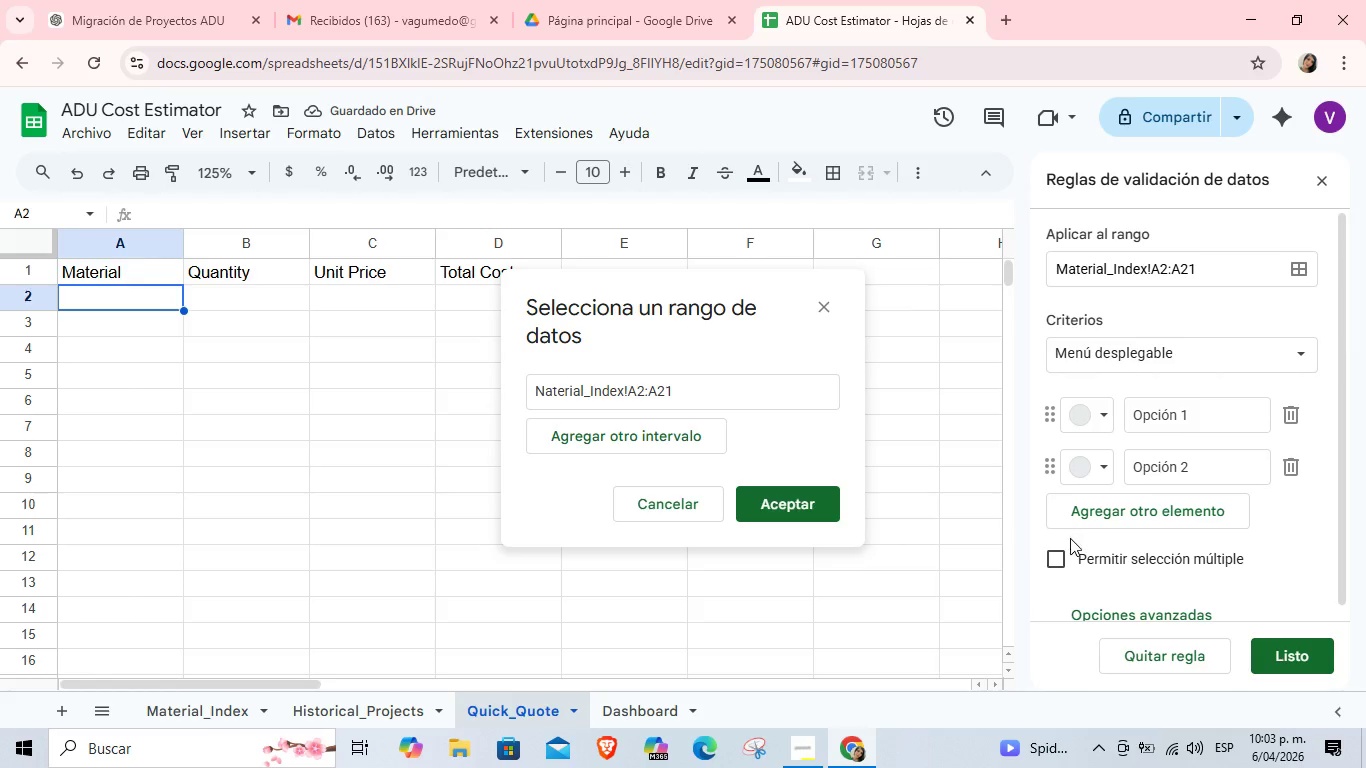 
scroll: coordinate [1204, 548], scroll_direction: down, amount: 1.0
 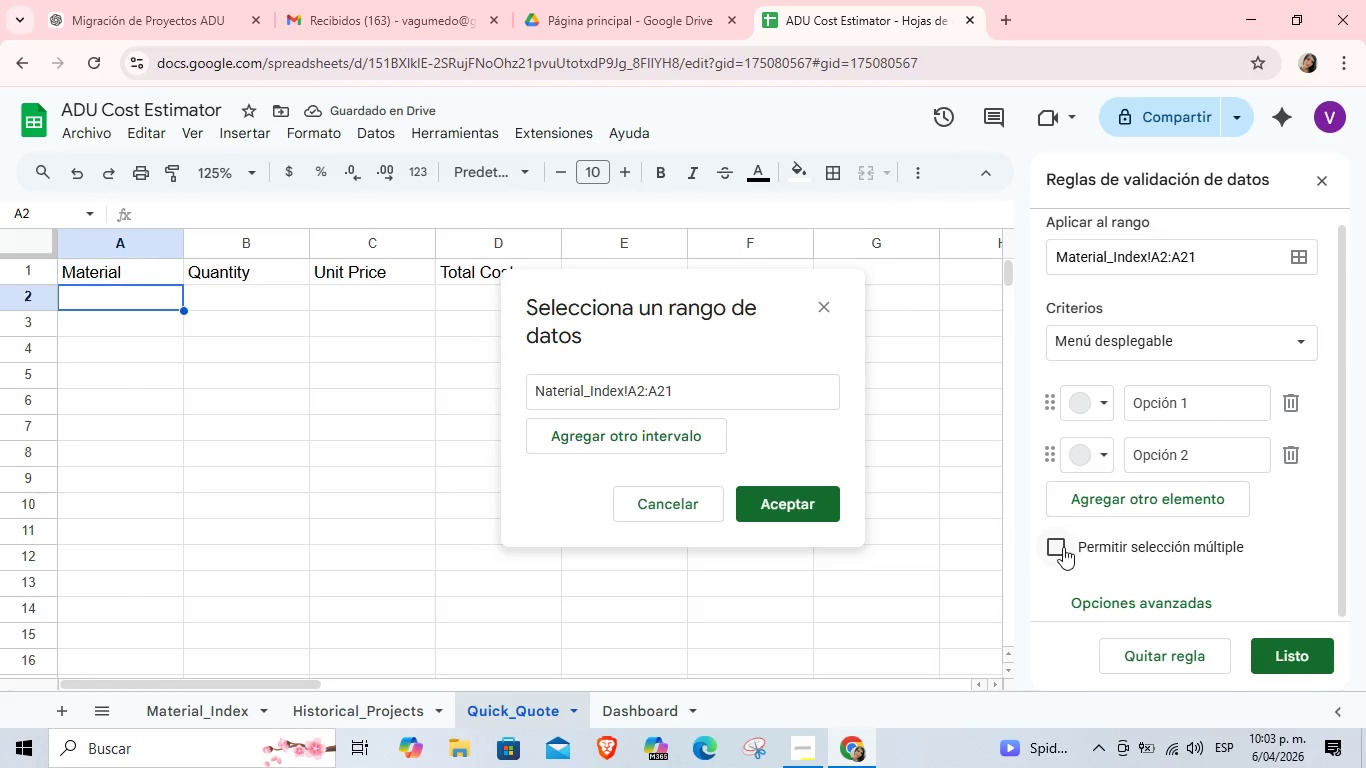 
left_click([1063, 547])
 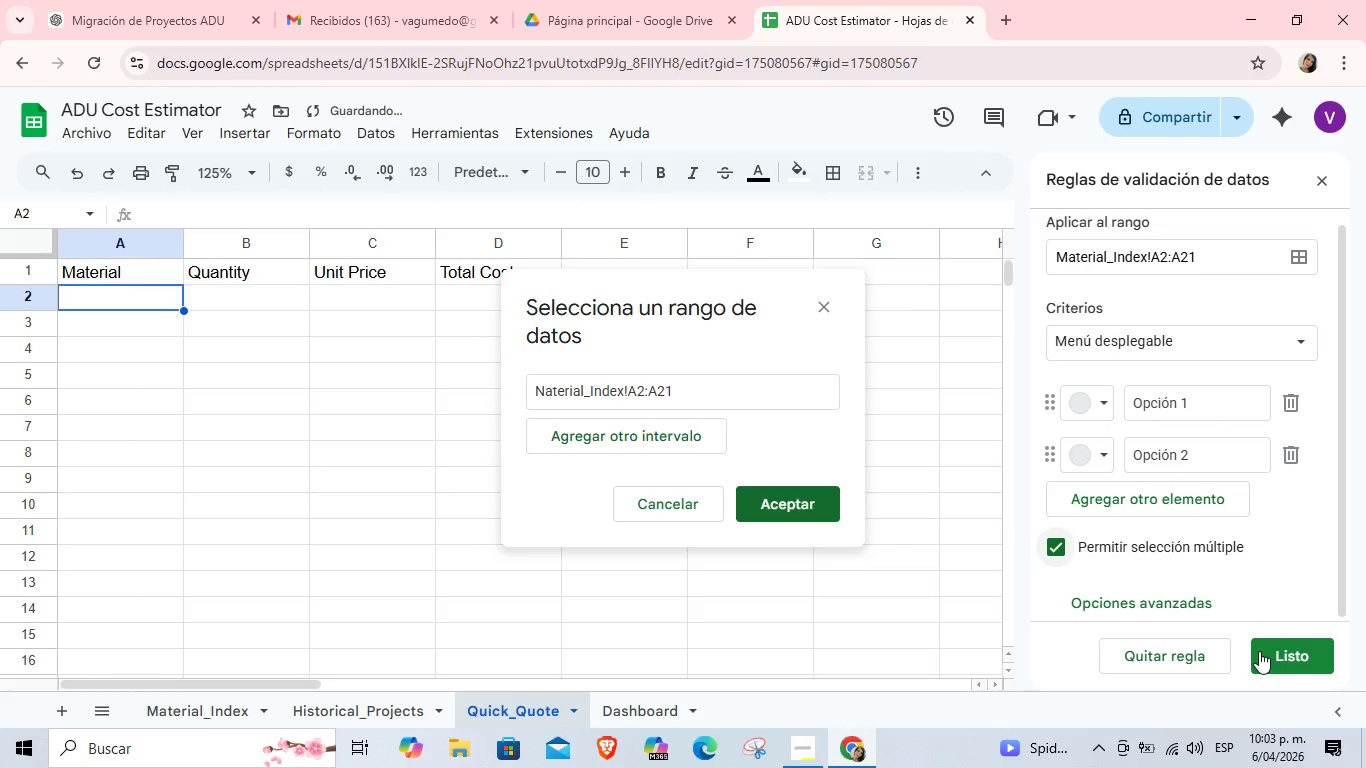 
left_click([1266, 655])
 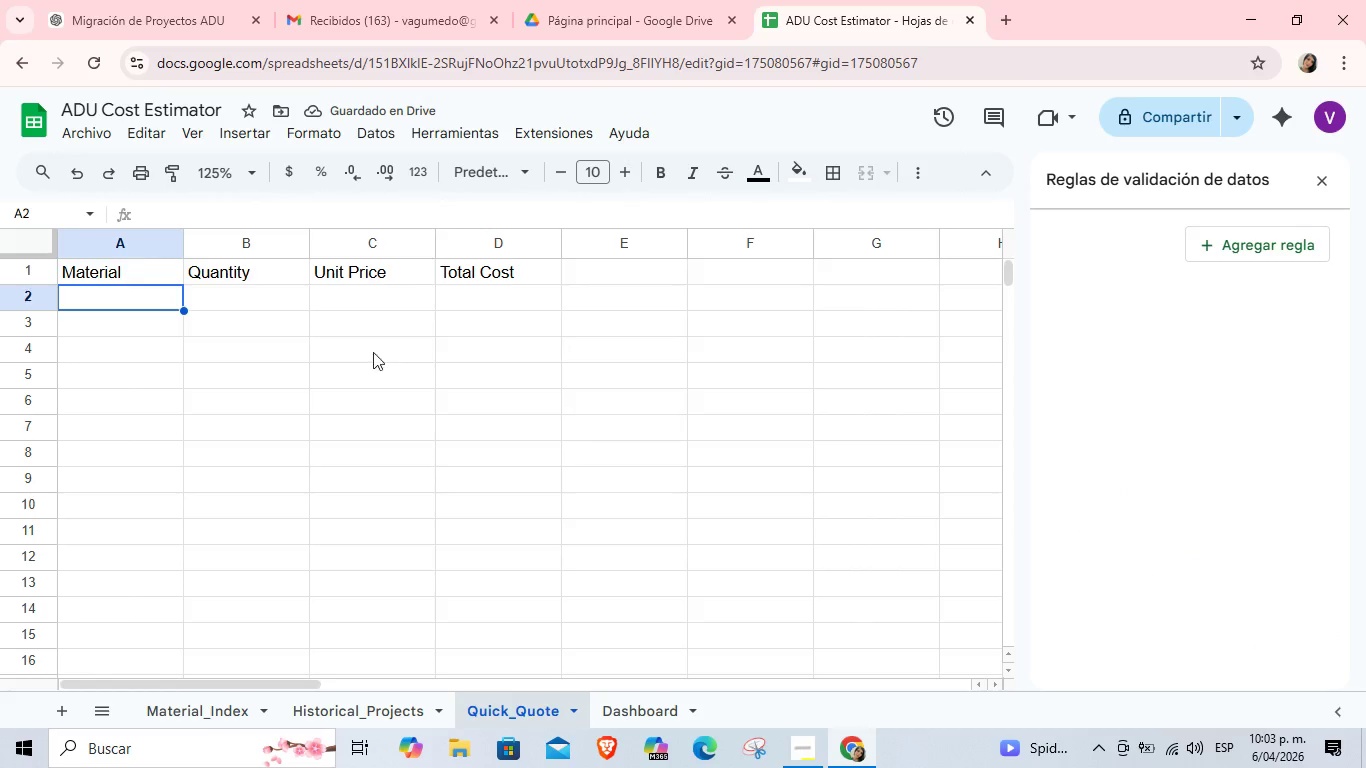 
left_click([352, 342])
 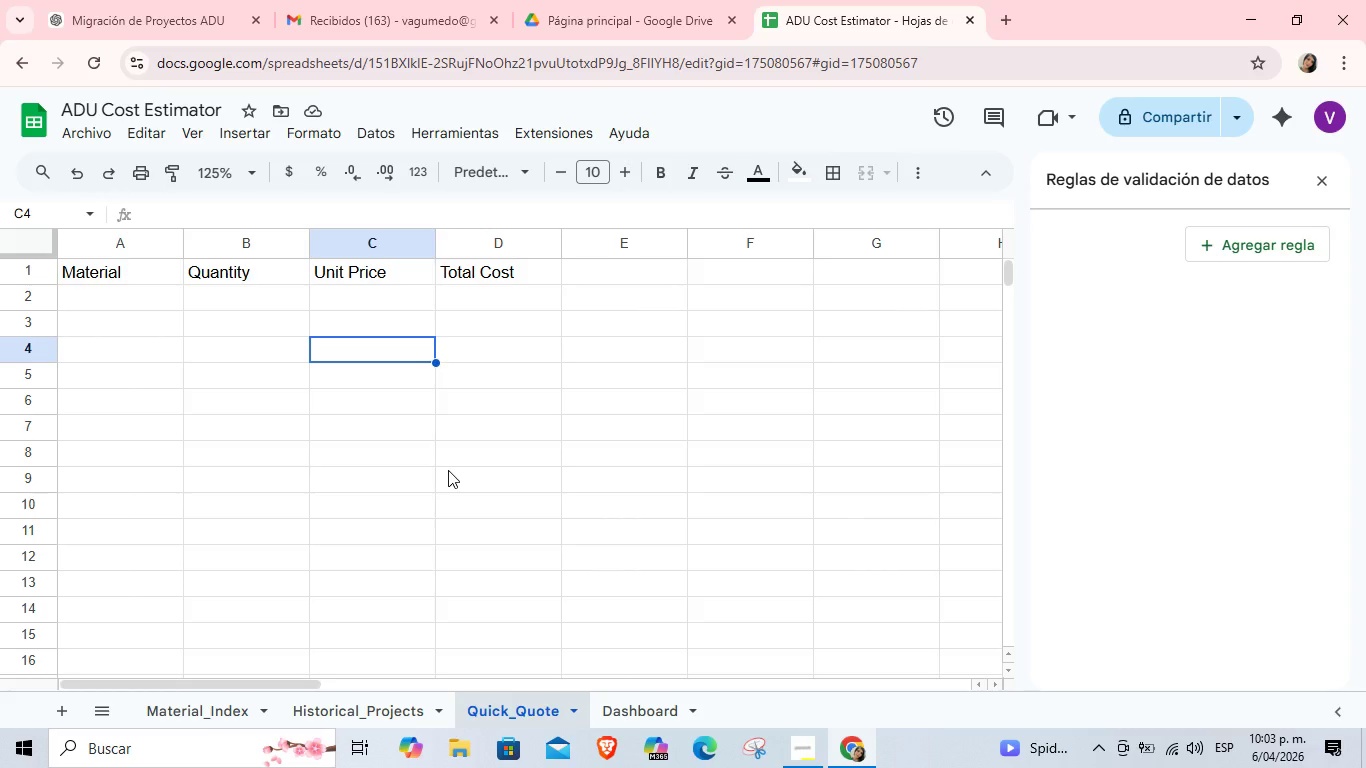 
wait(8.33)
 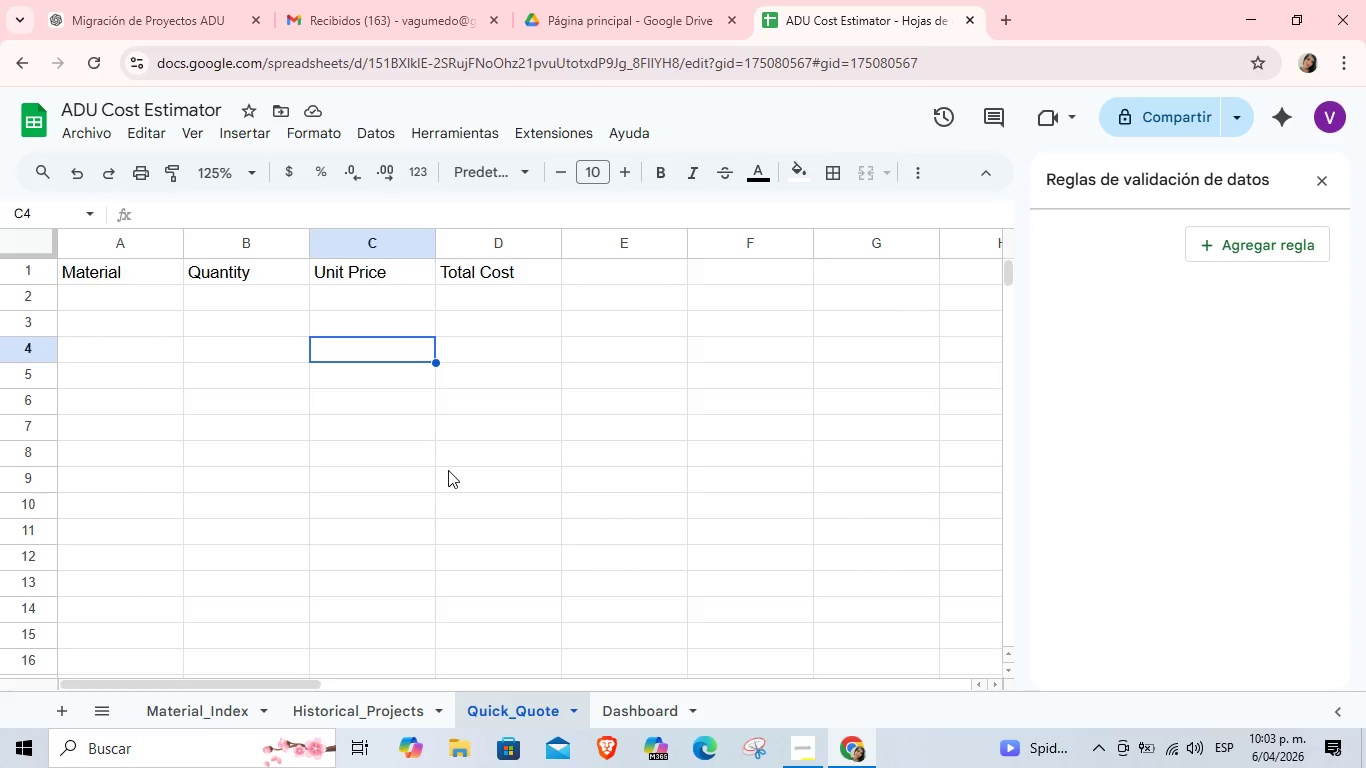 
left_click([391, 296])
 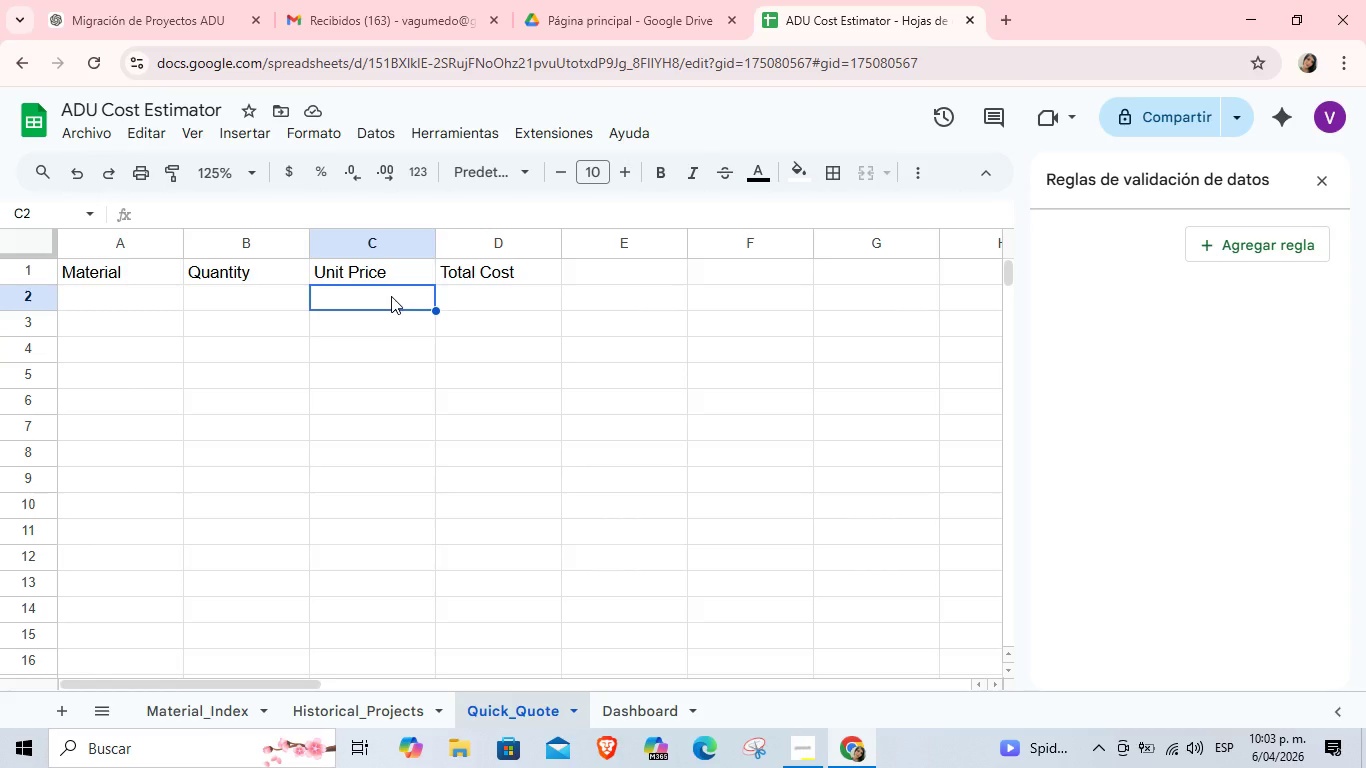 
key(Shift+0)
 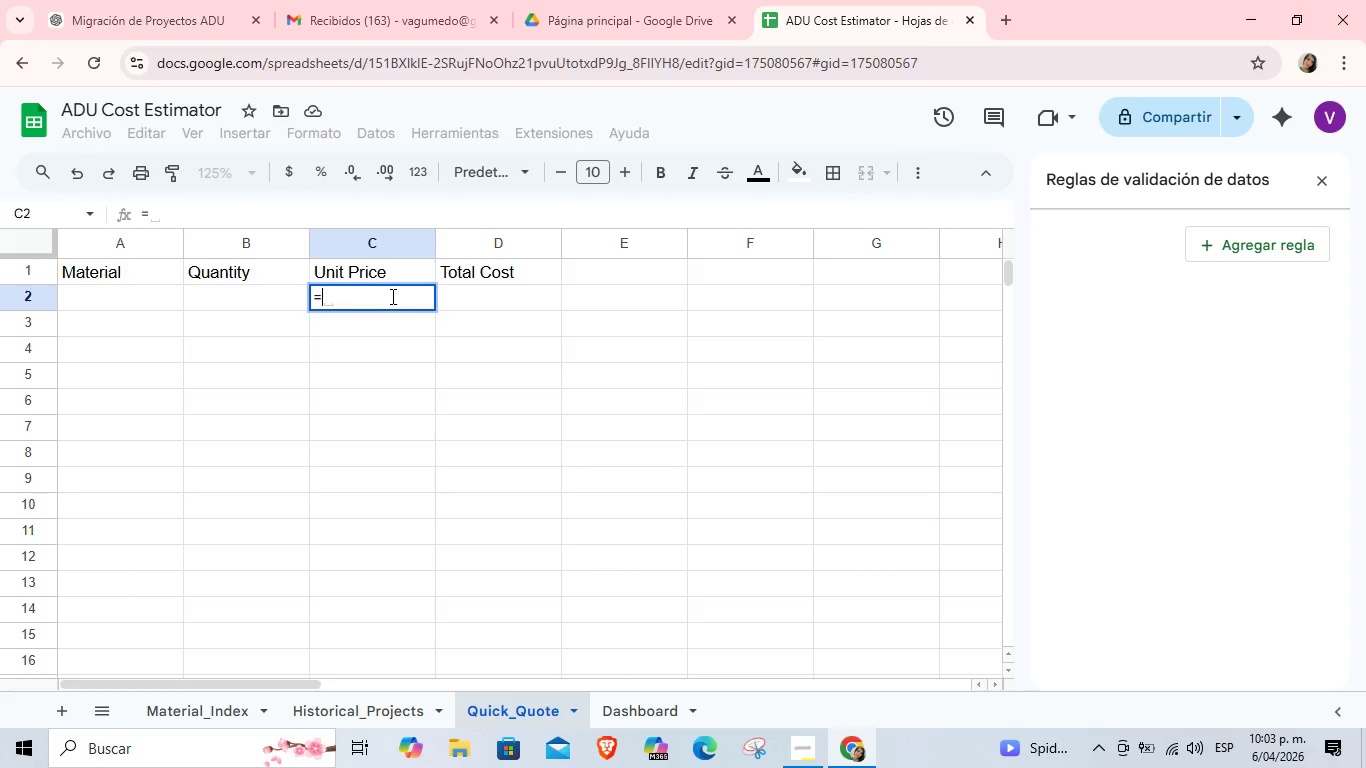 
type(VLOOKUP)
 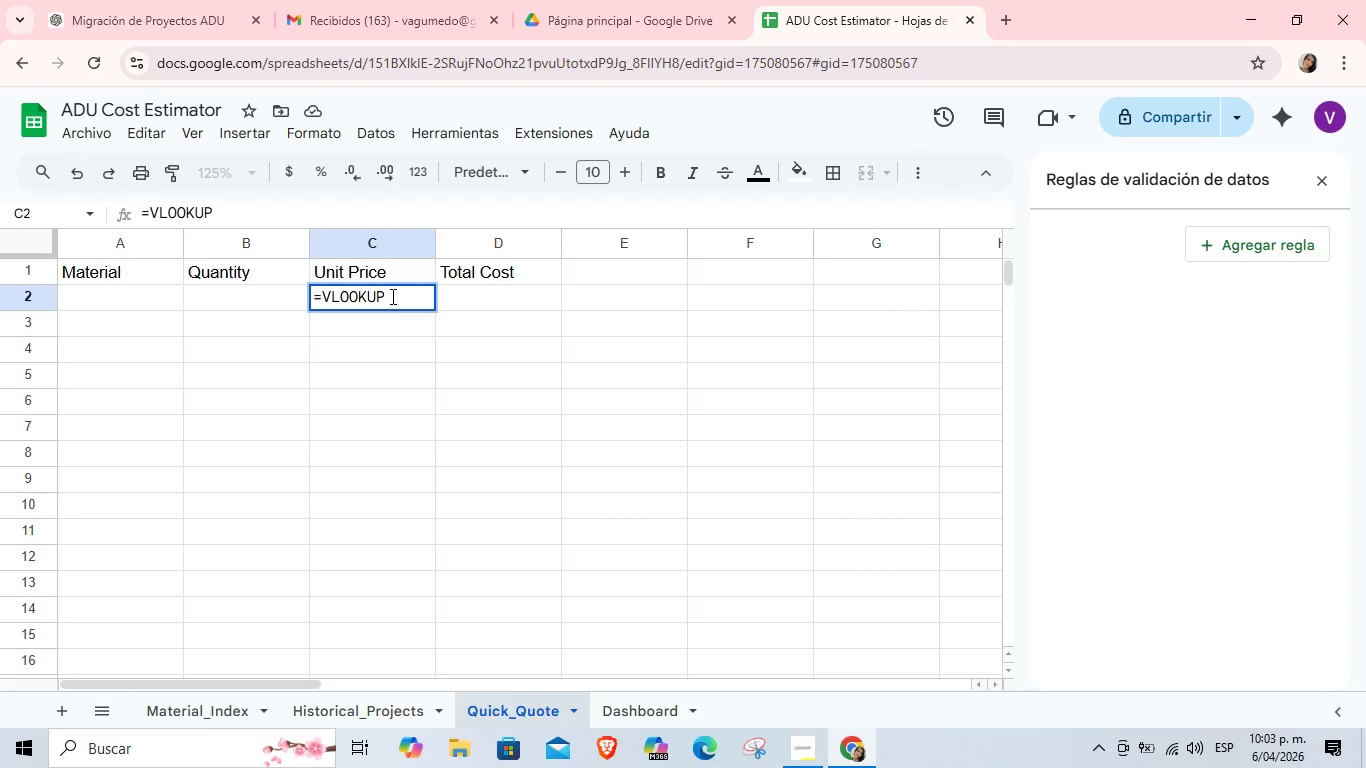 
wait(5.72)
 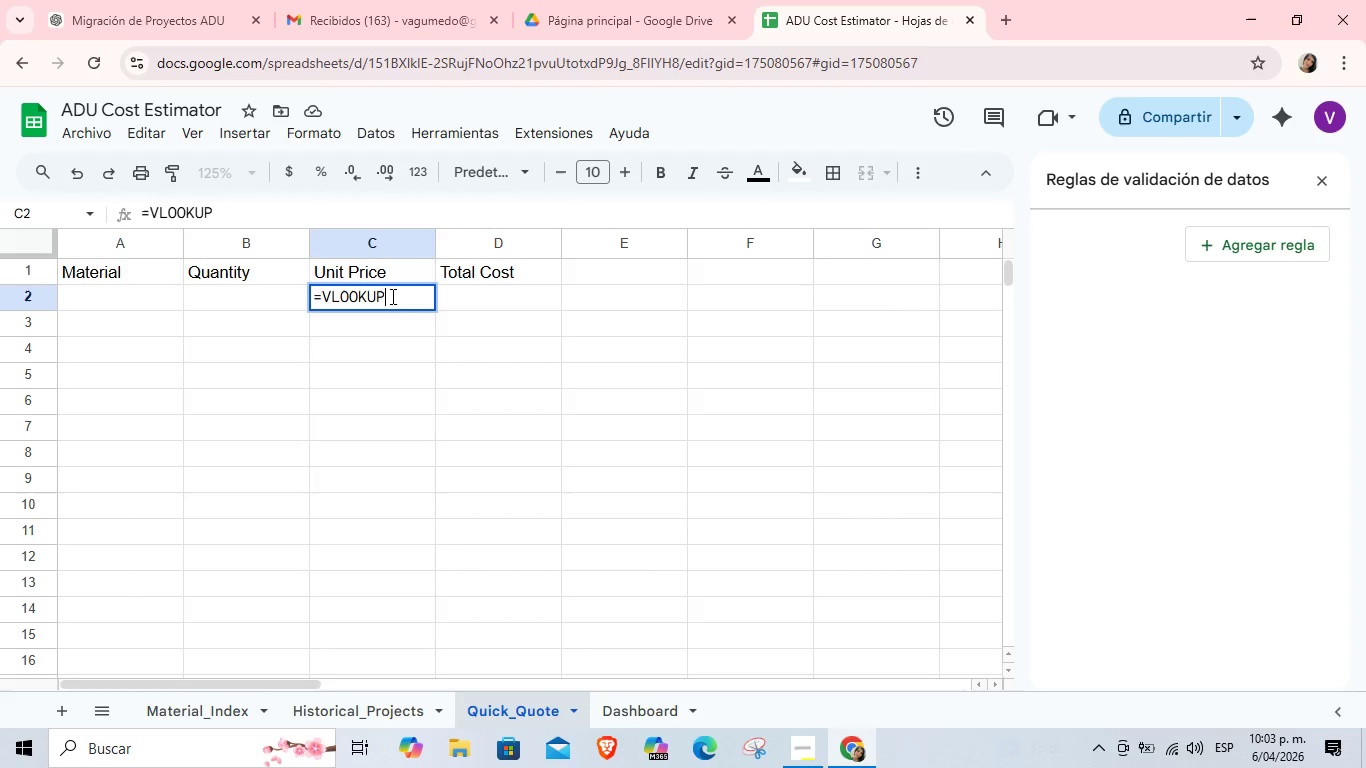 
type(*A2, Material)
 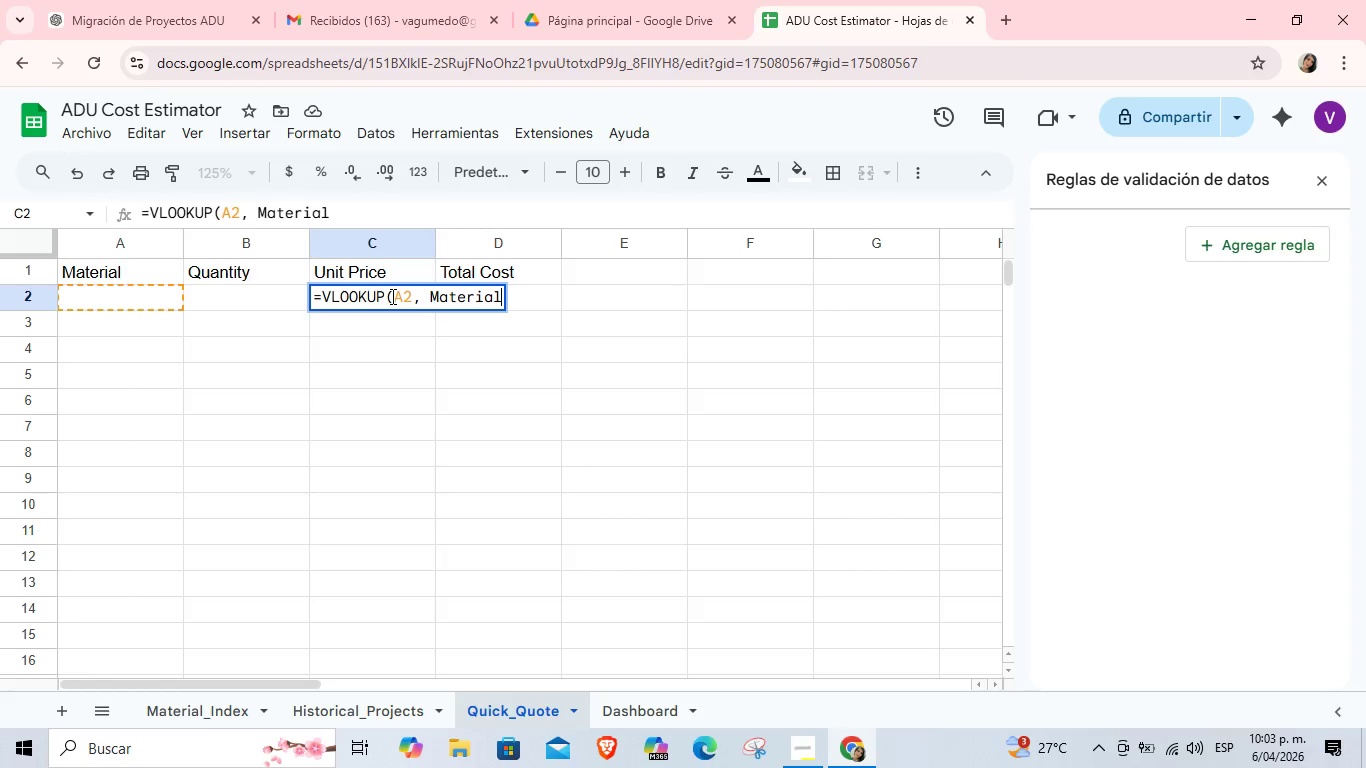 
type(_Index)
 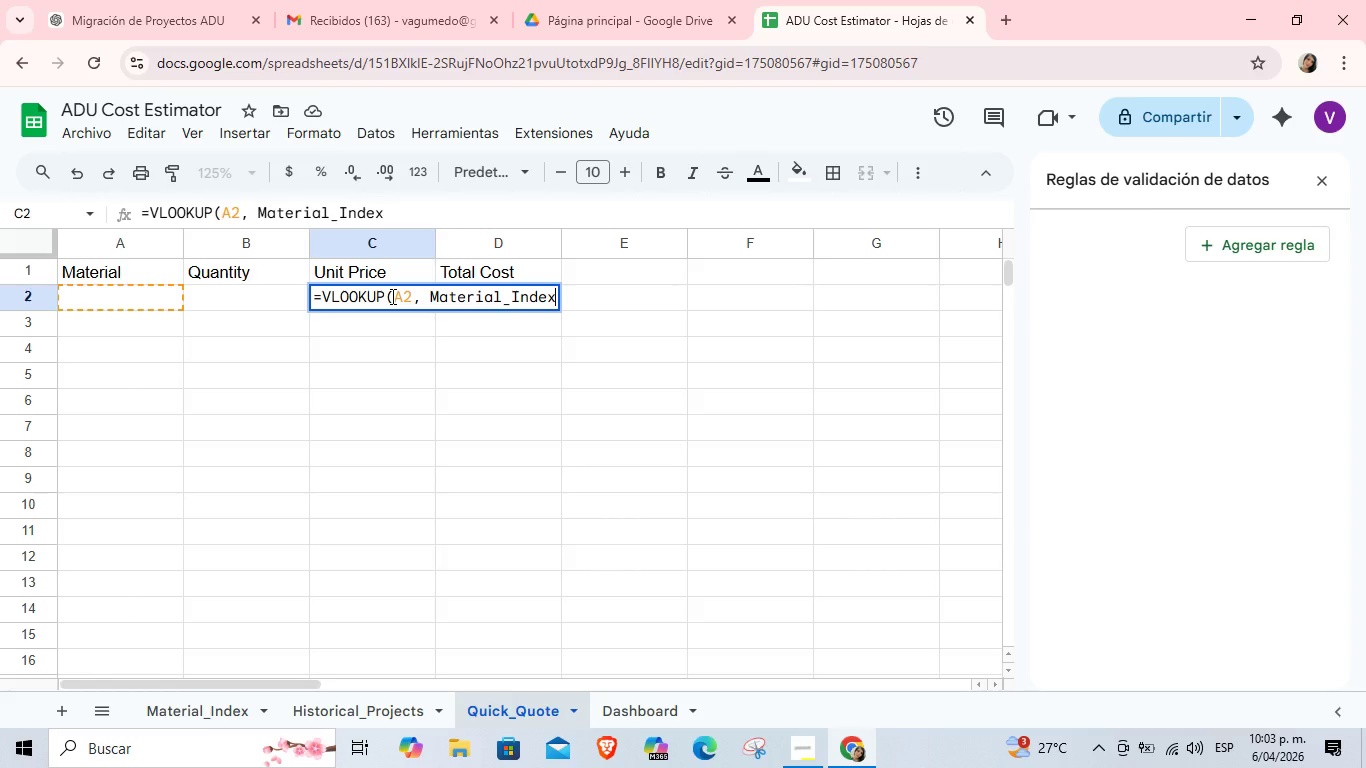 
hold_key(key=ShiftRight, duration=1.14)
 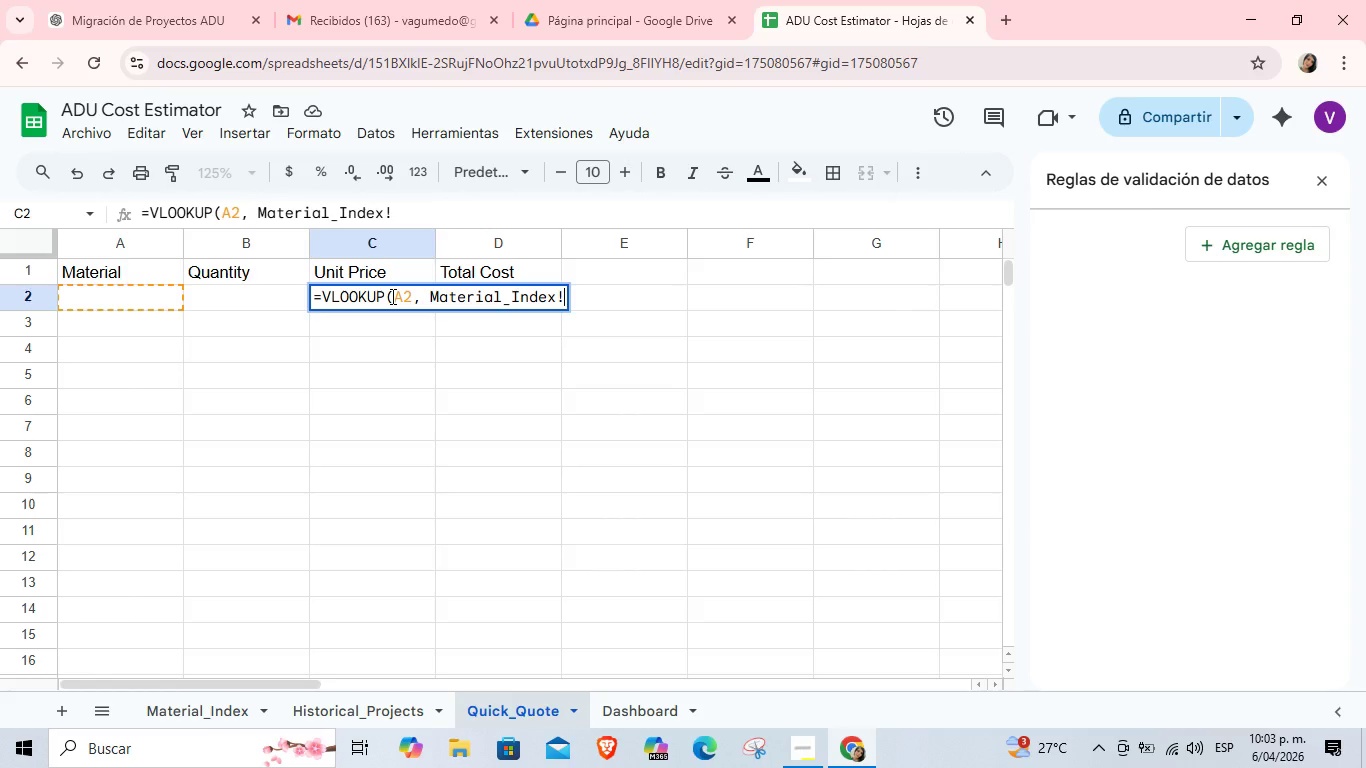 
hold_key(key=1, duration=0.33)
 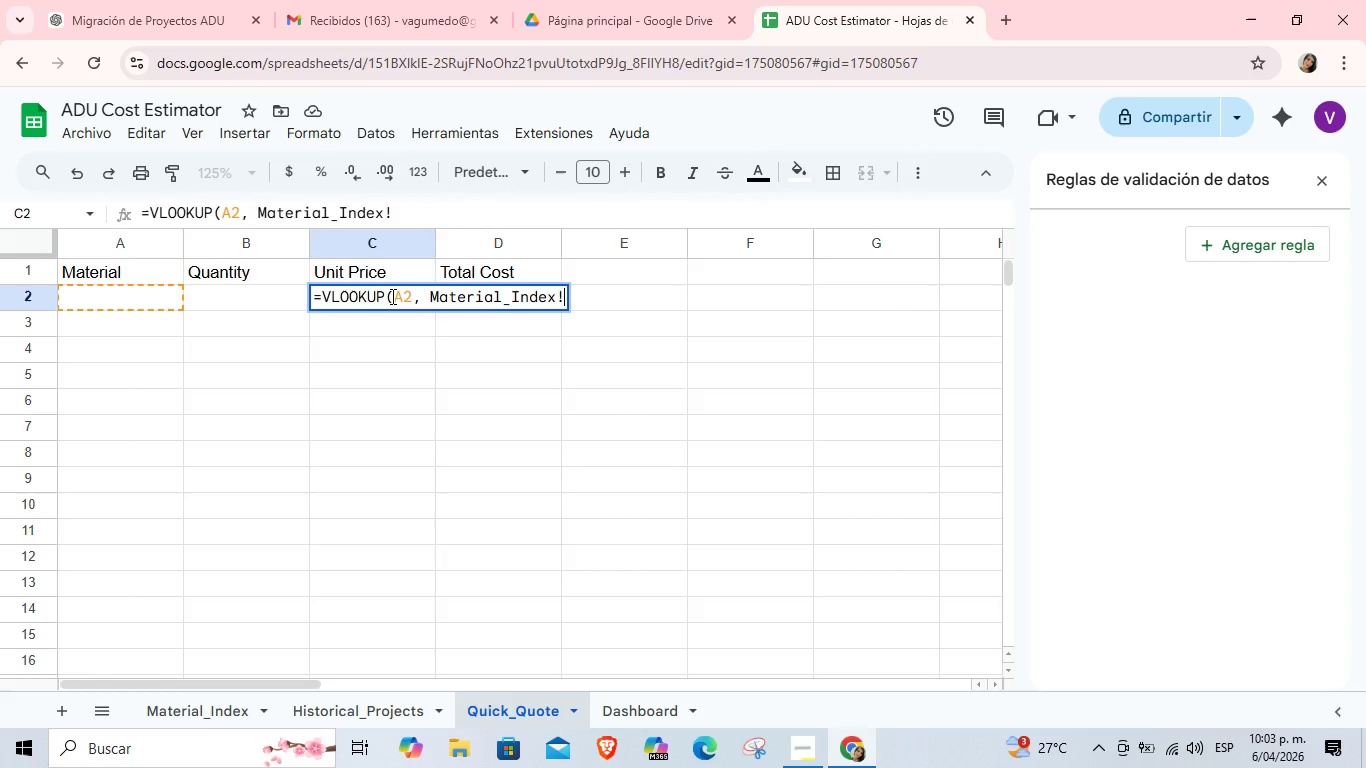 
type(a)
key(Backspace)
type(A2>C21, 3,)
 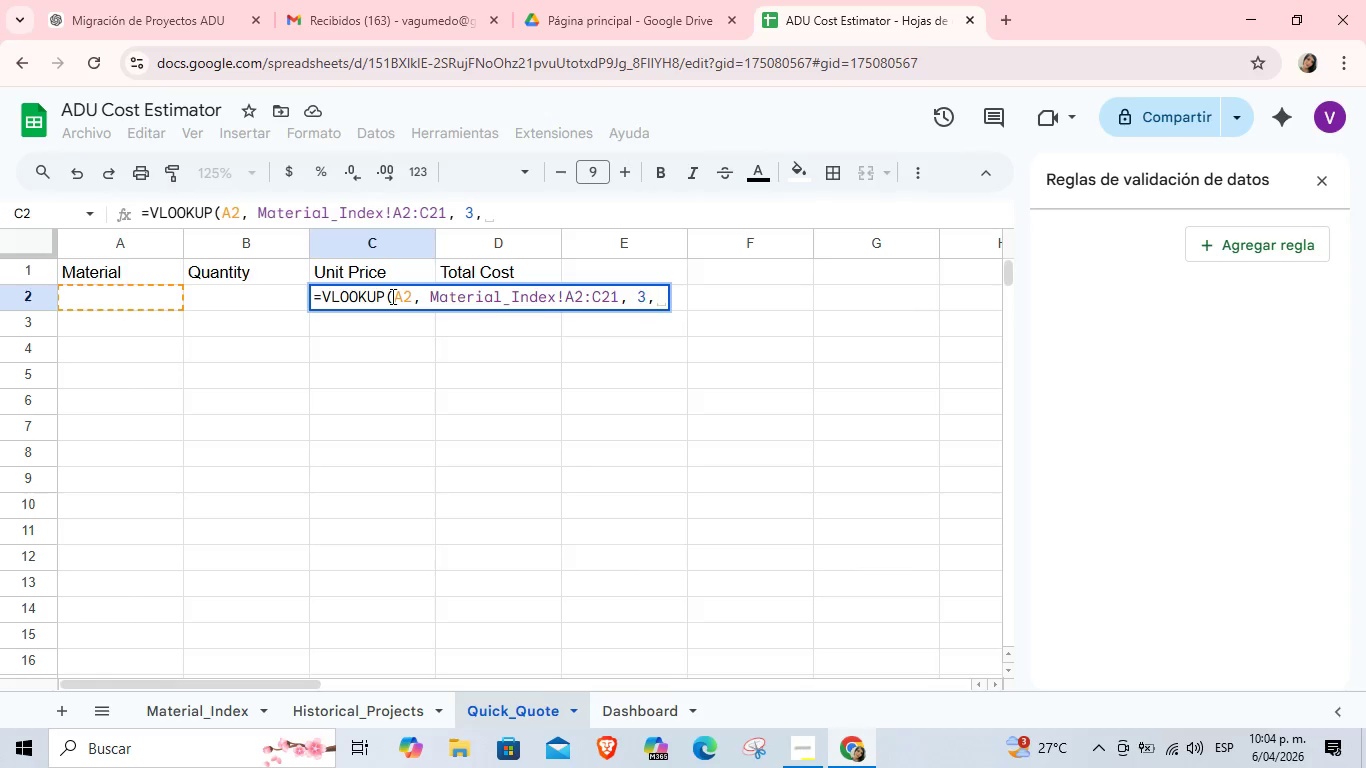 
wait(5.97)
 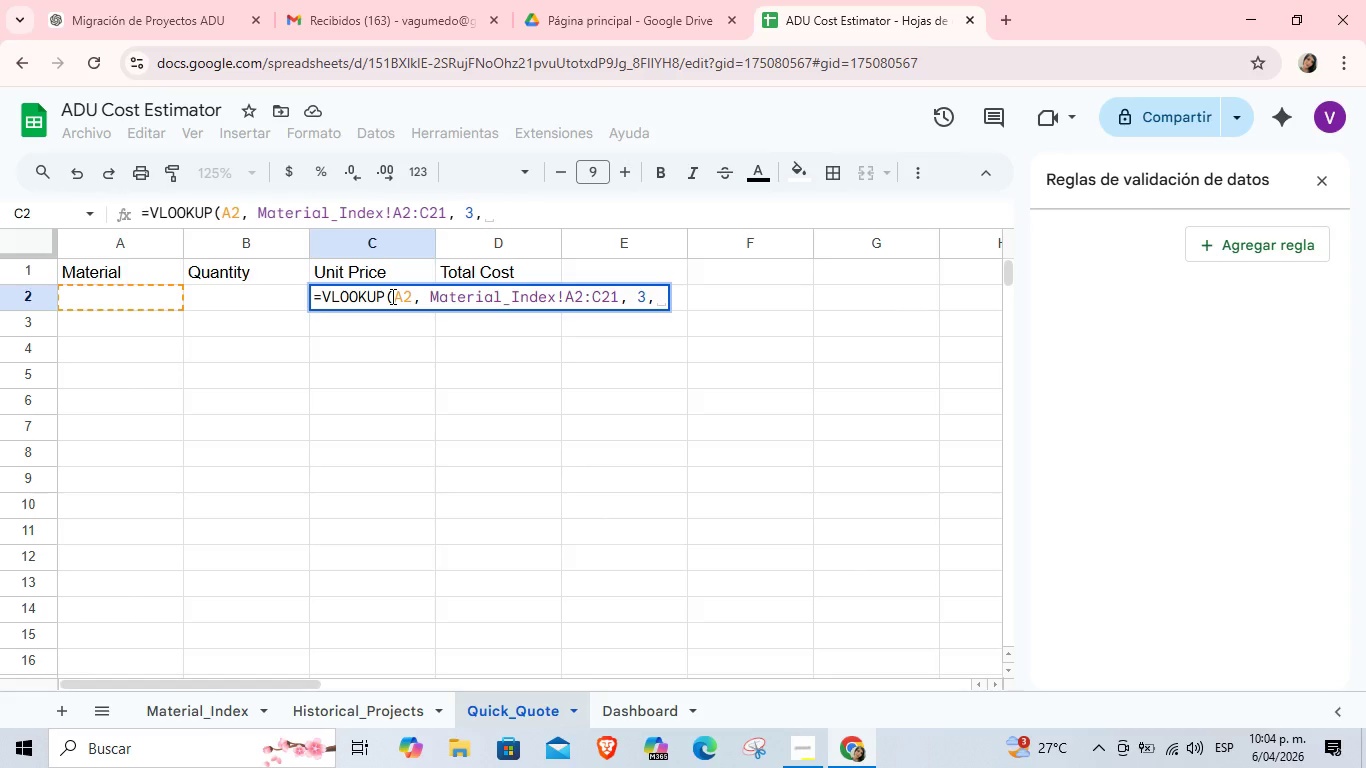 
type( FALSE()
 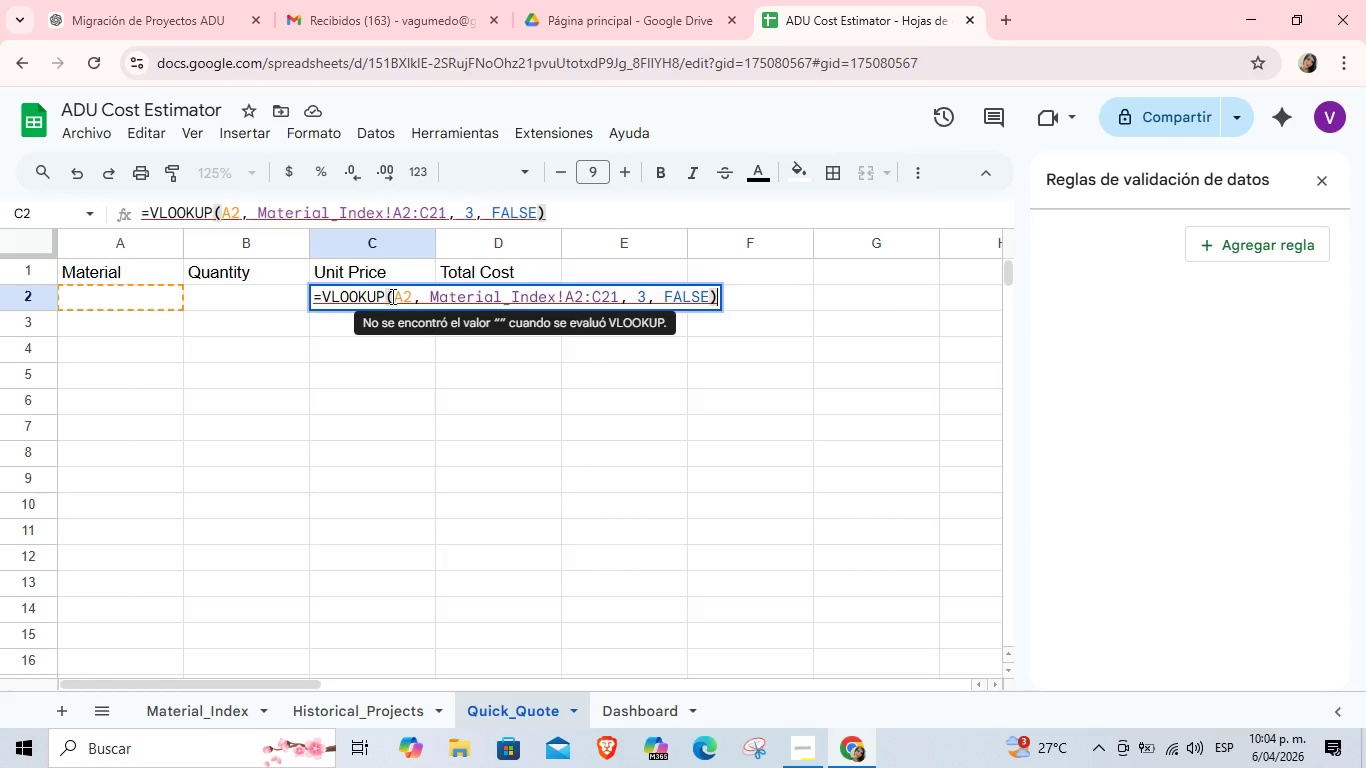 
wait(13.59)
 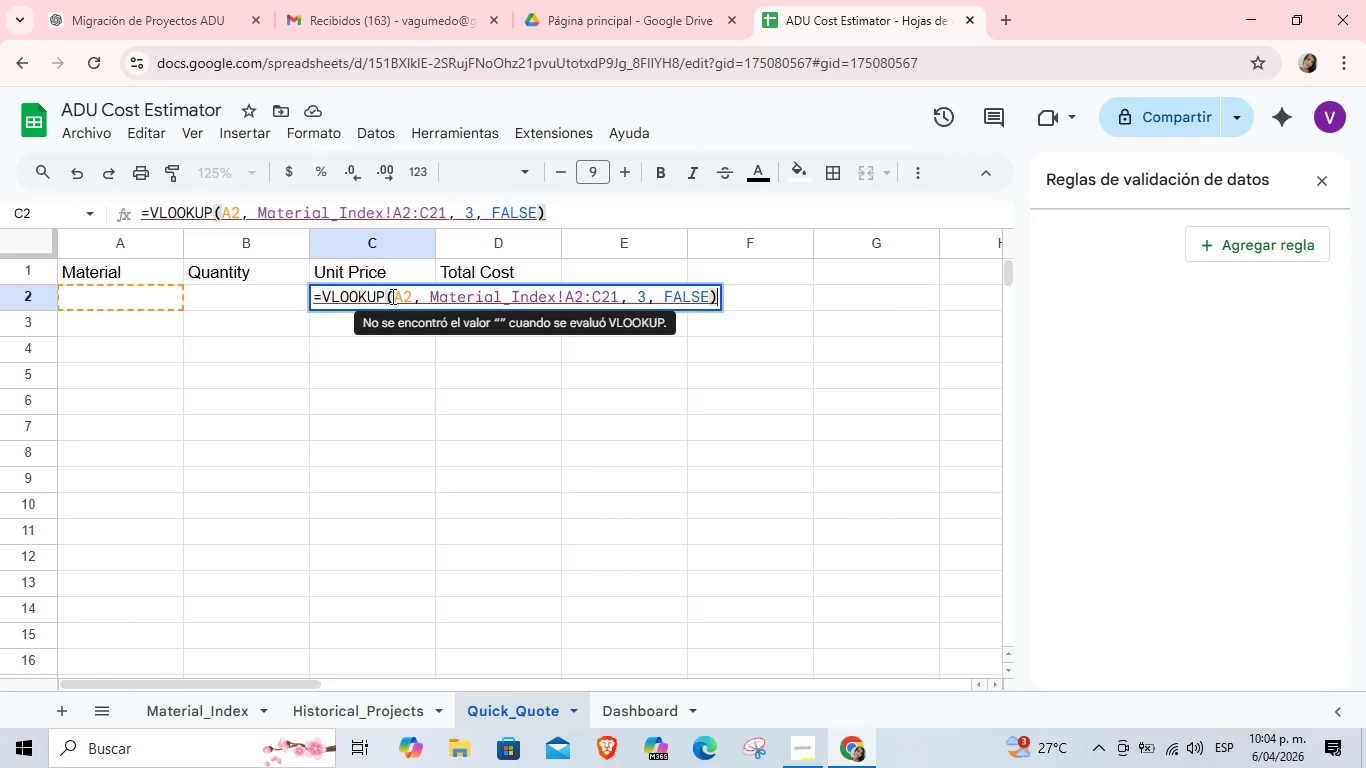 
key(Enter)
 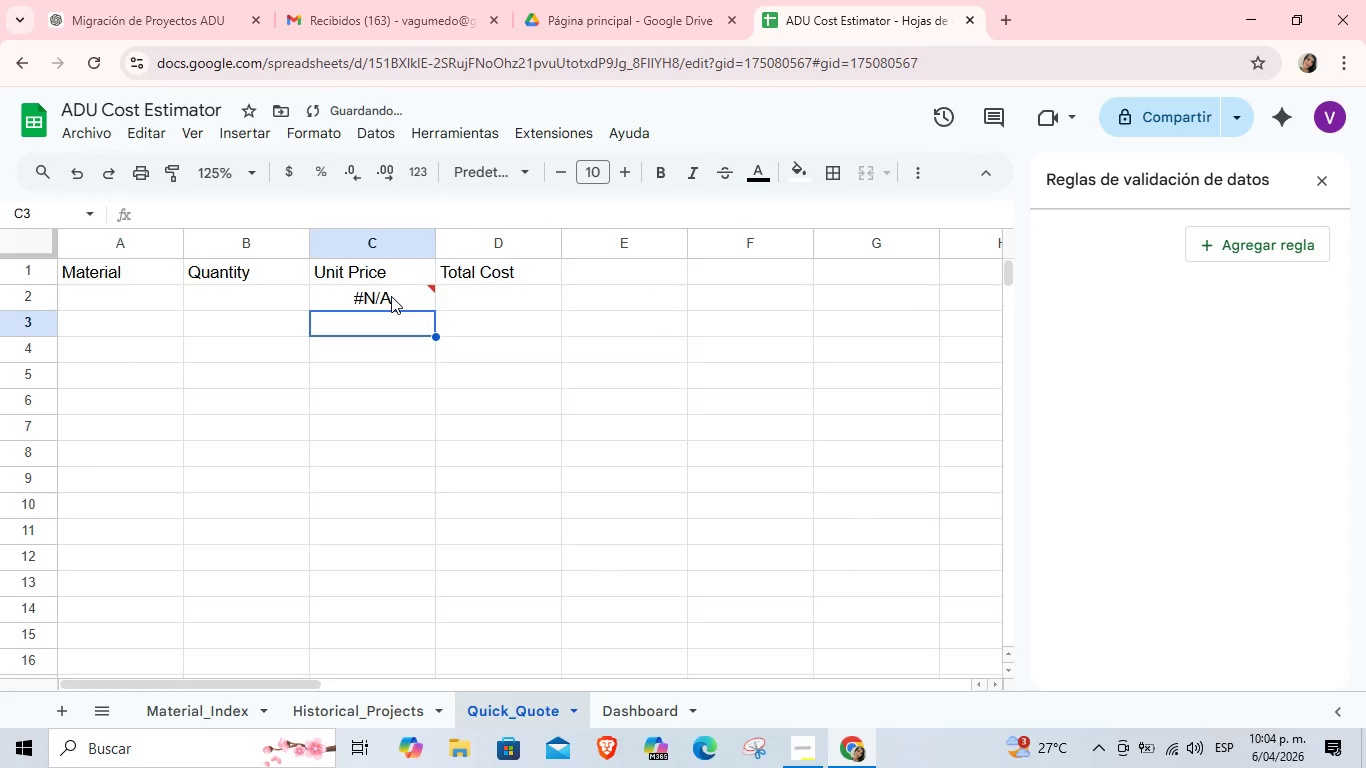 
left_click([391, 296])
 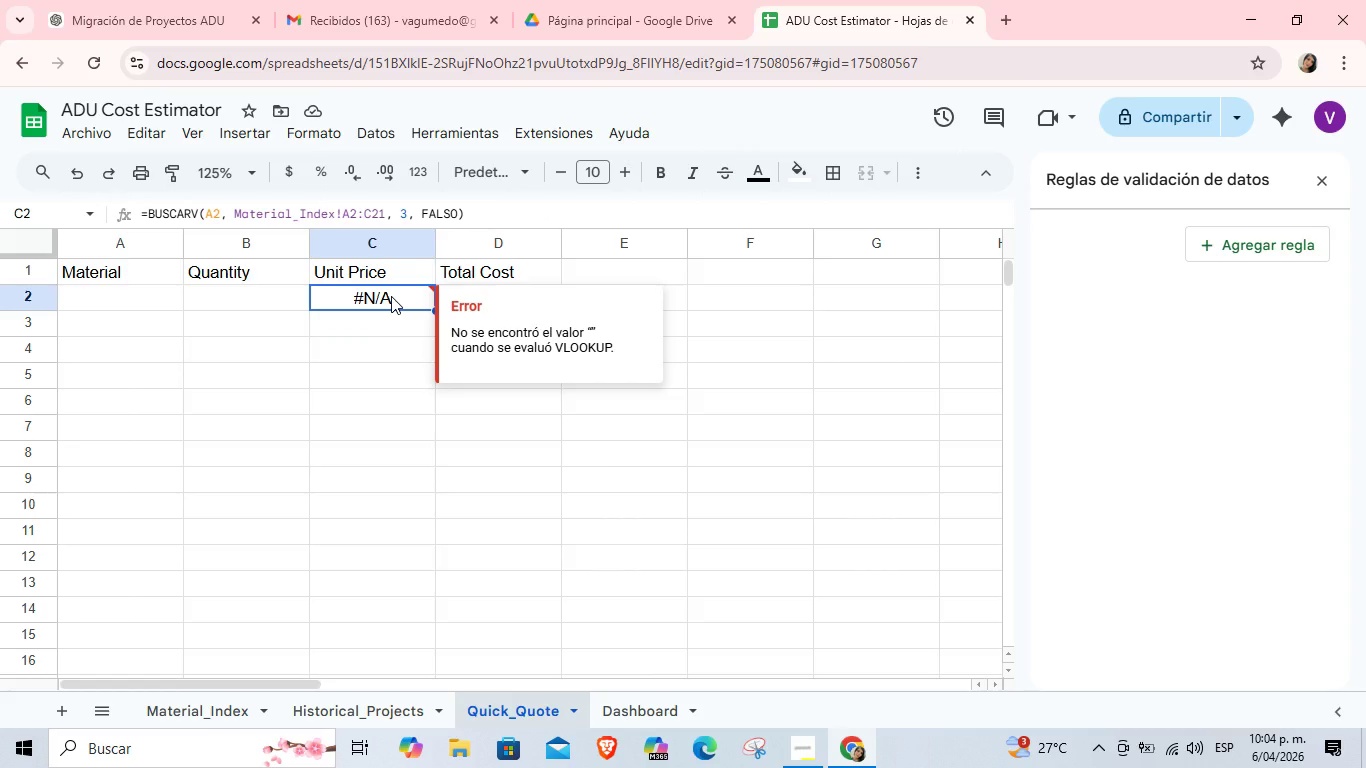 
wait(6.3)
 